 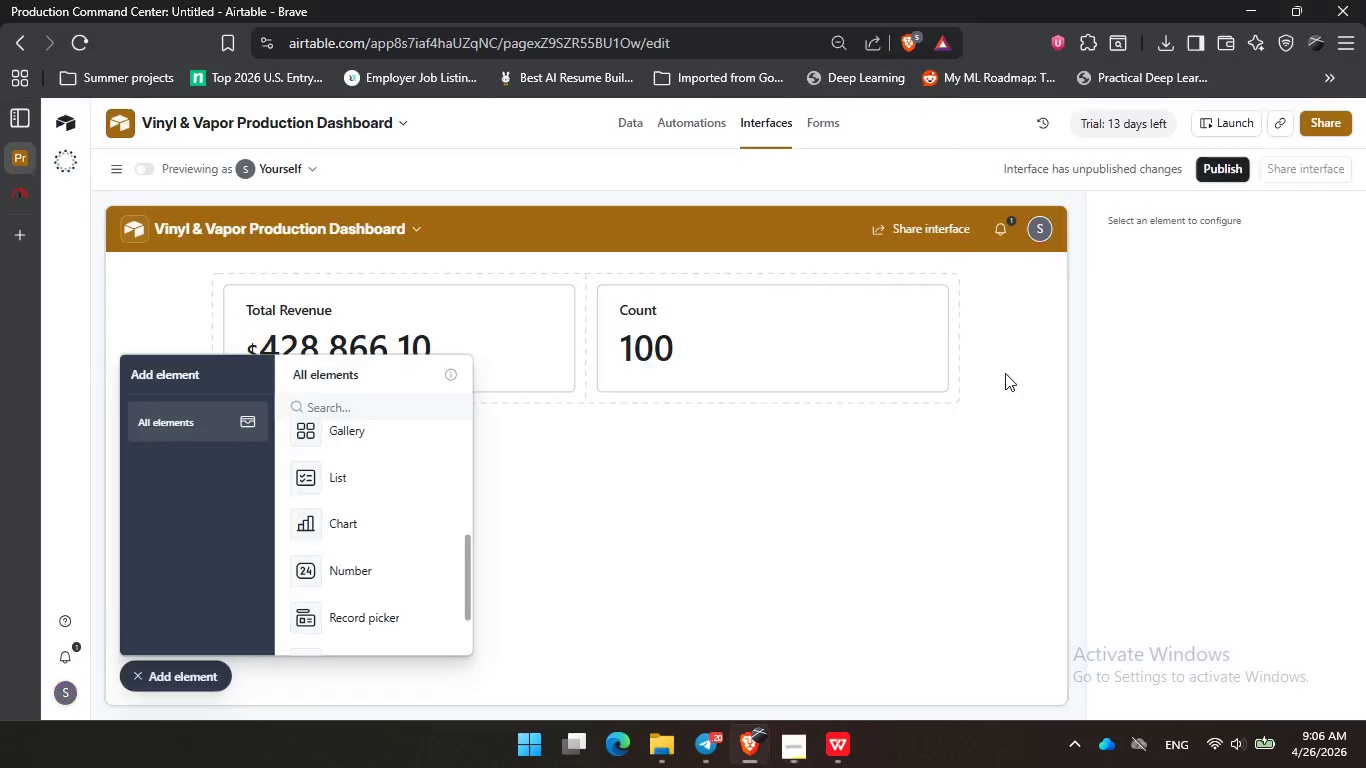 
left_click([720, 360])
 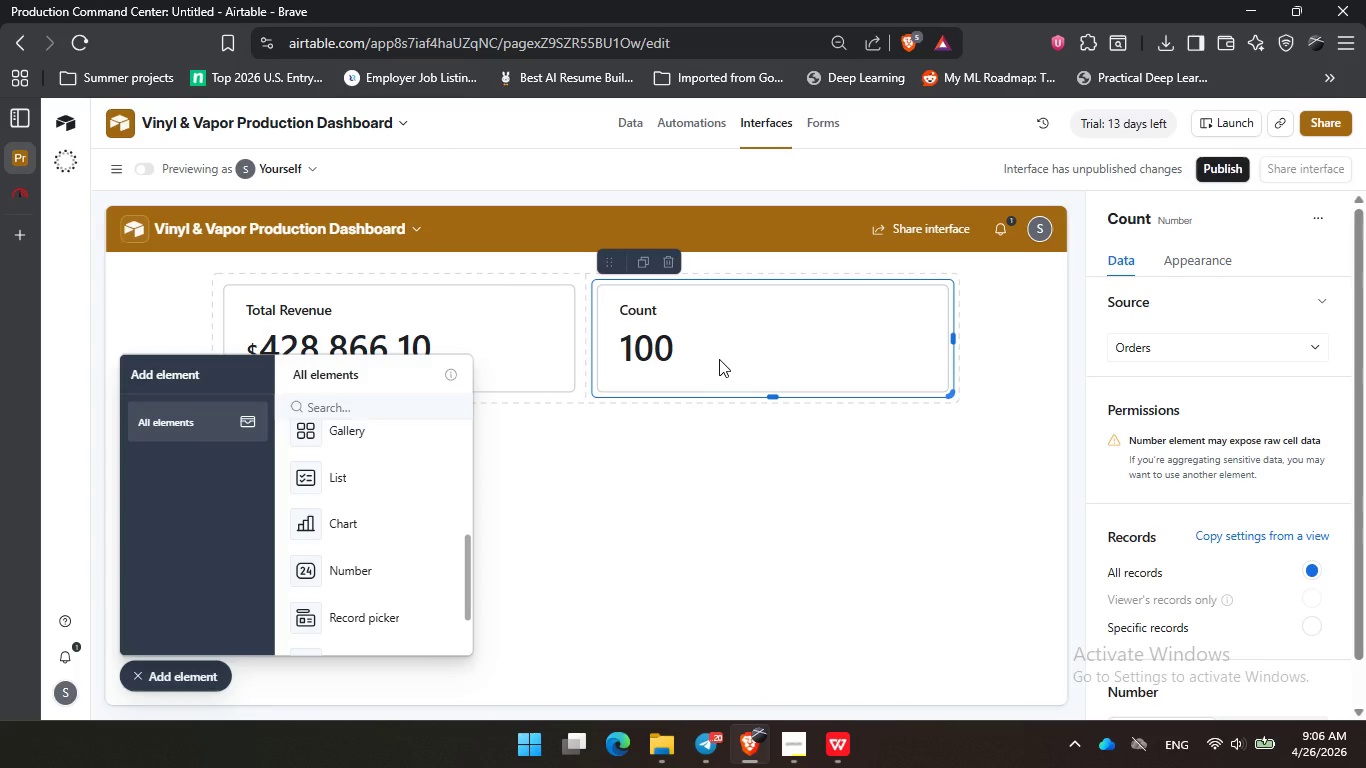 
scroll: coordinate [1256, 435], scroll_direction: down, amount: 2.0
 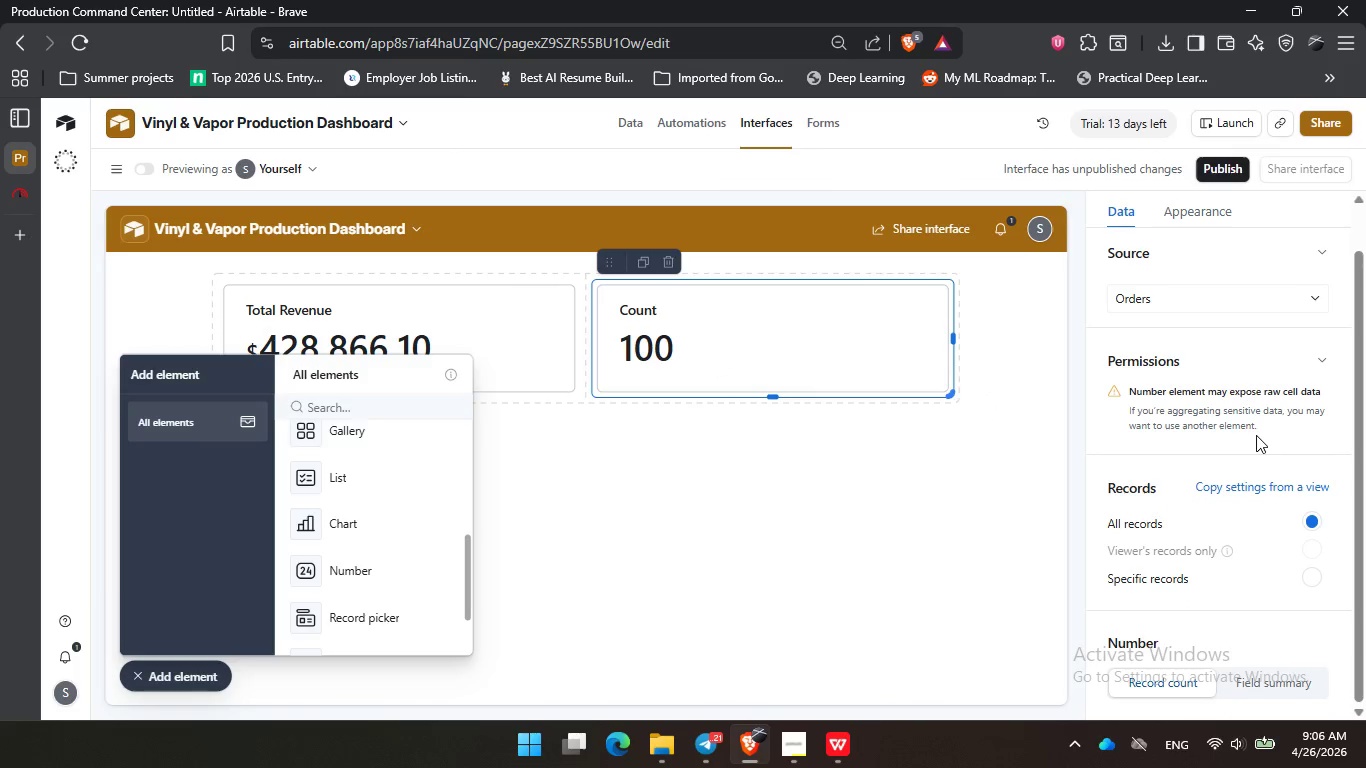 
left_click([1181, 210])
 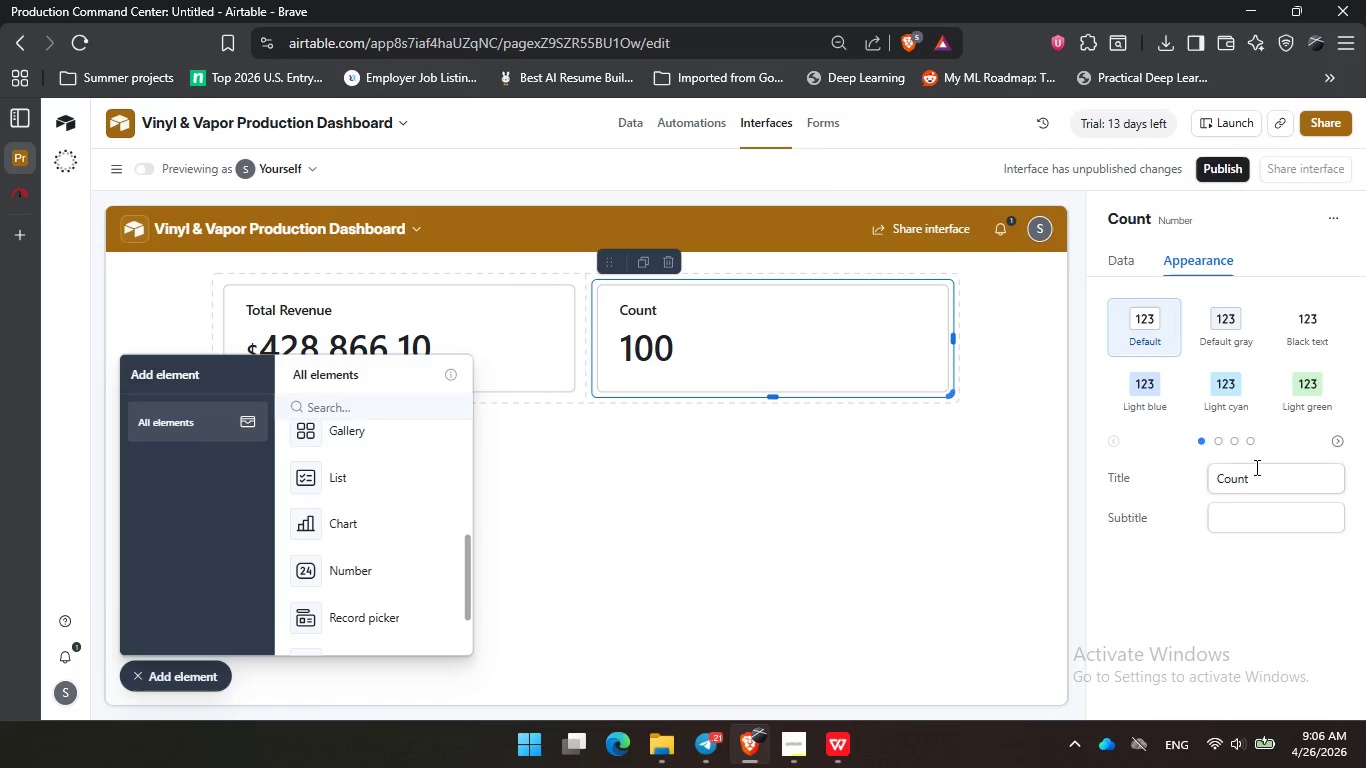 
left_click_drag(start_coordinate=[1256, 470], to_coordinate=[1191, 488])
 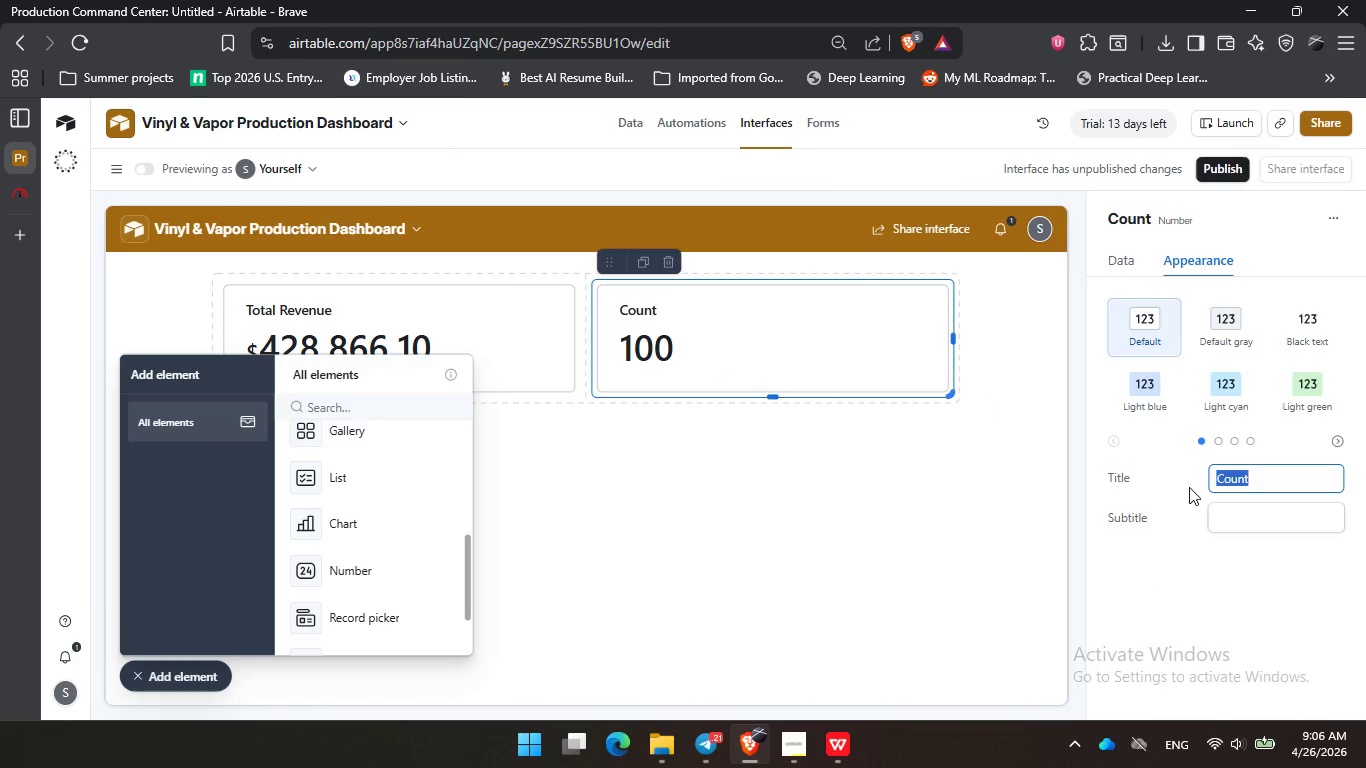 
type(Gross Margin %)
 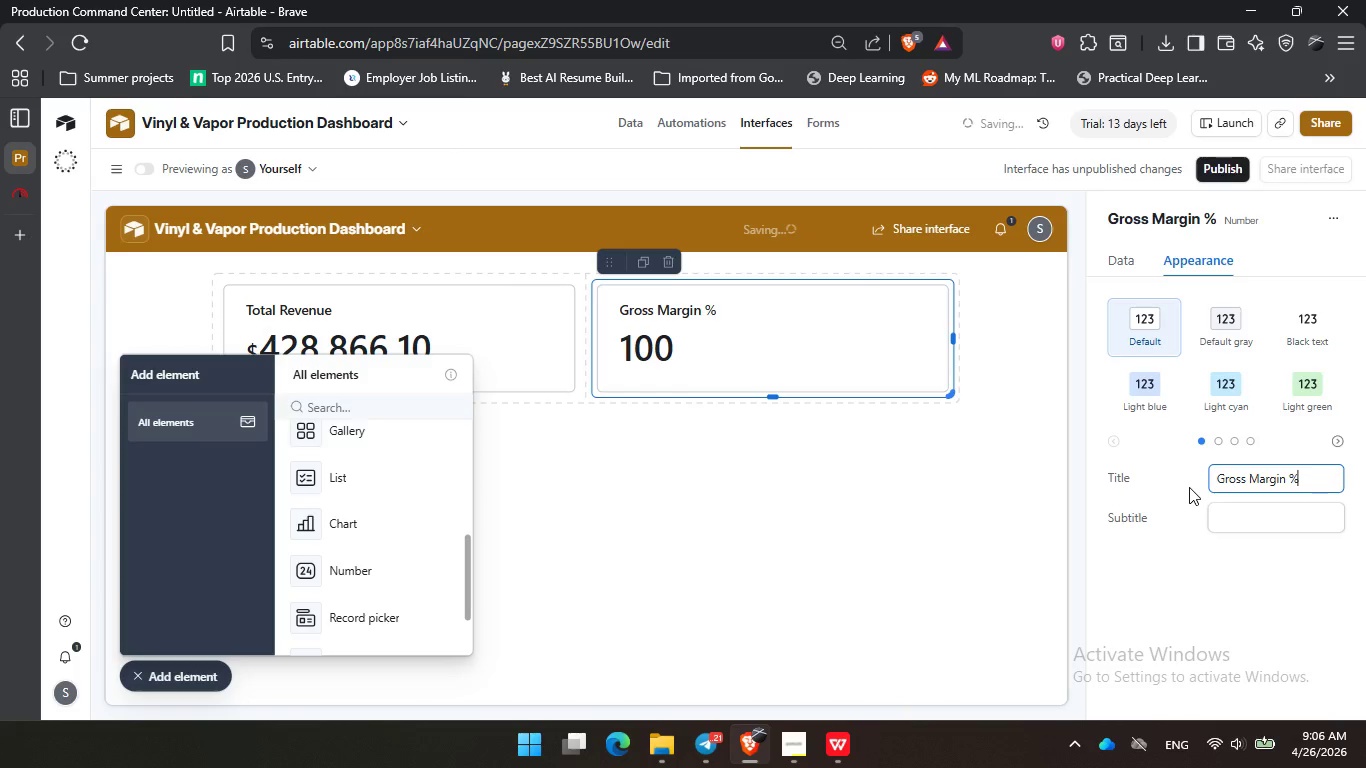 
left_click([1129, 261])
 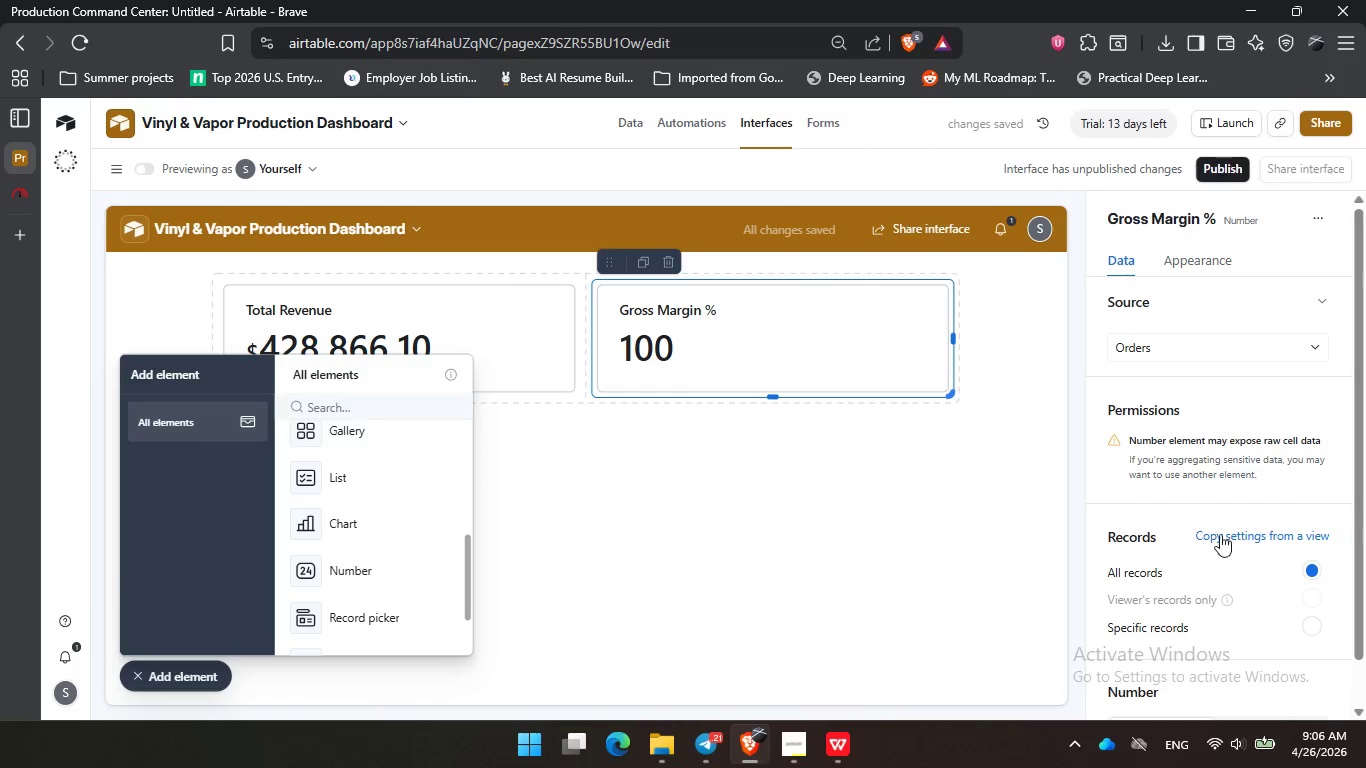 
scroll: coordinate [1194, 498], scroll_direction: down, amount: 3.0
 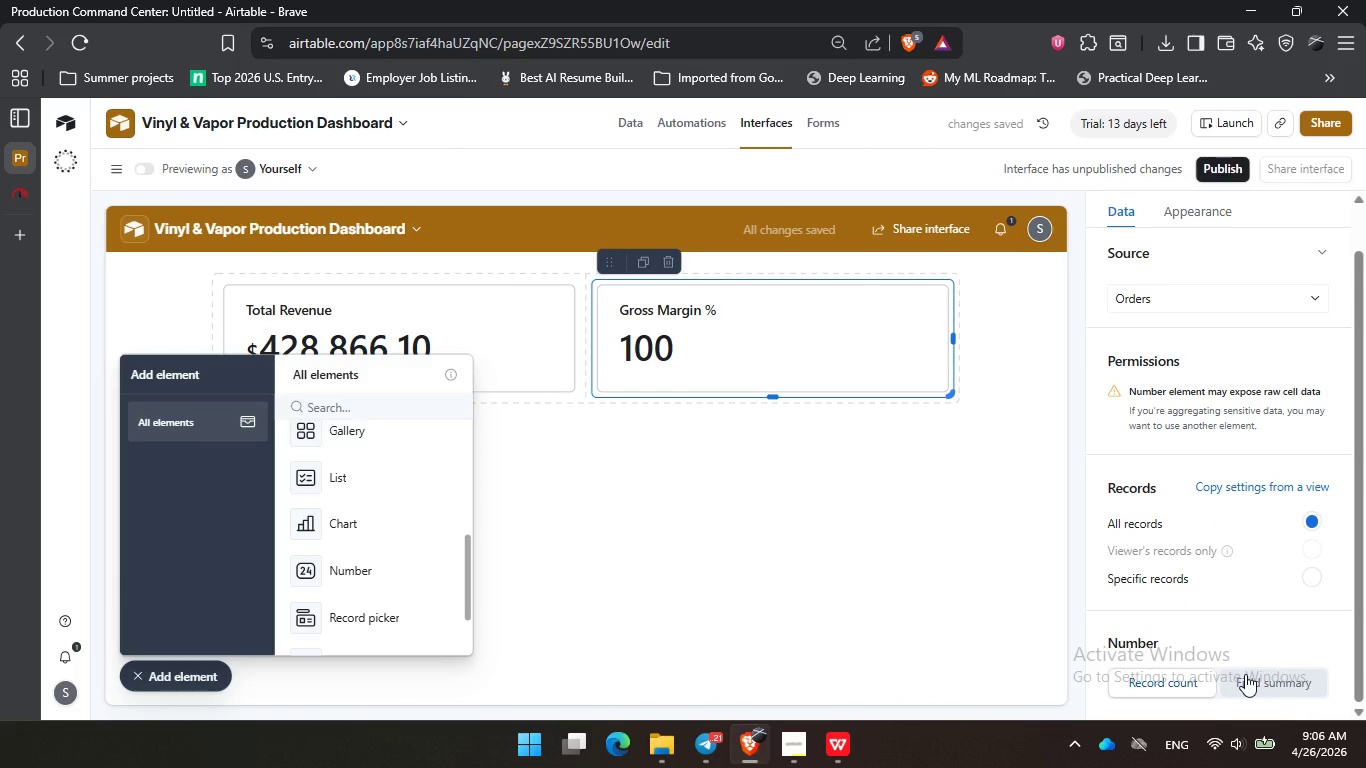 
left_click([1245, 674])
 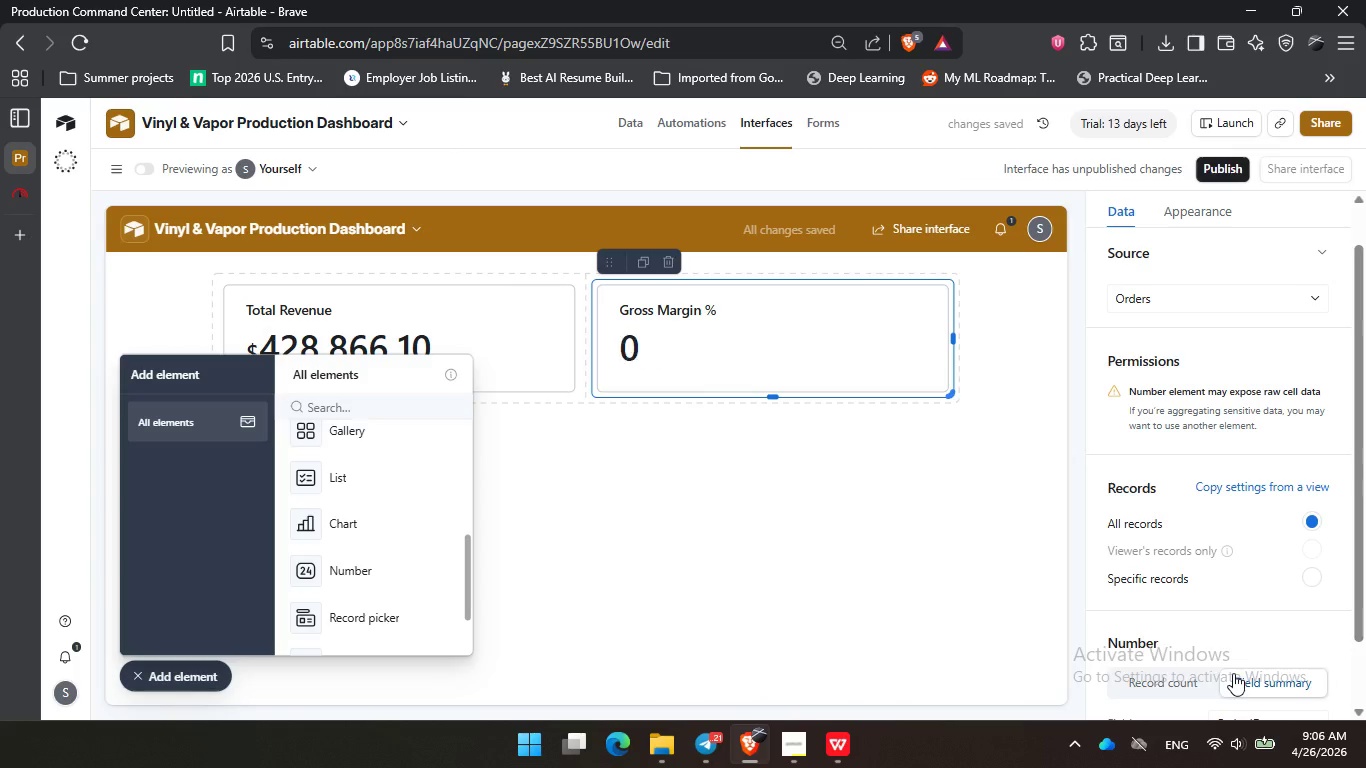 
scroll: coordinate [1233, 673], scroll_direction: down, amount: 3.0
 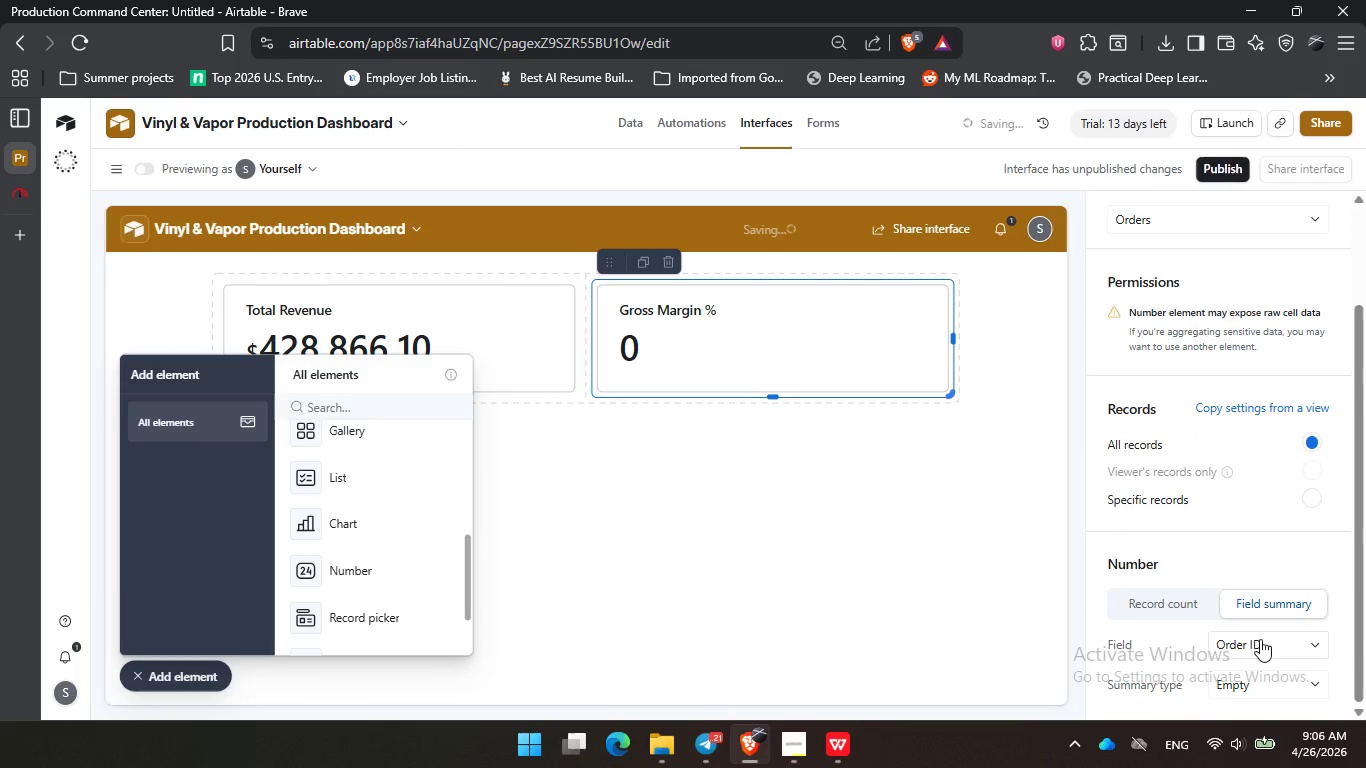 
left_click([1261, 638])
 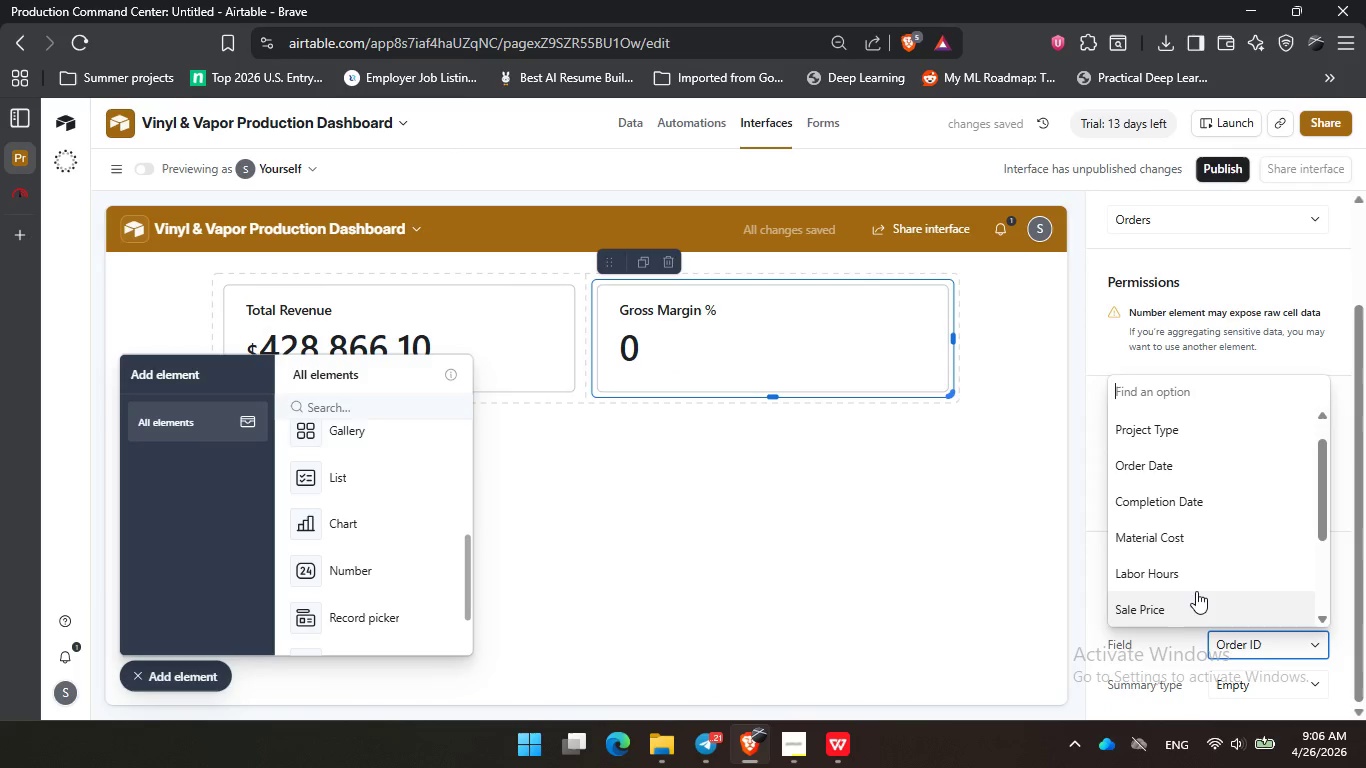 
scroll: coordinate [1196, 588], scroll_direction: down, amount: 2.0
 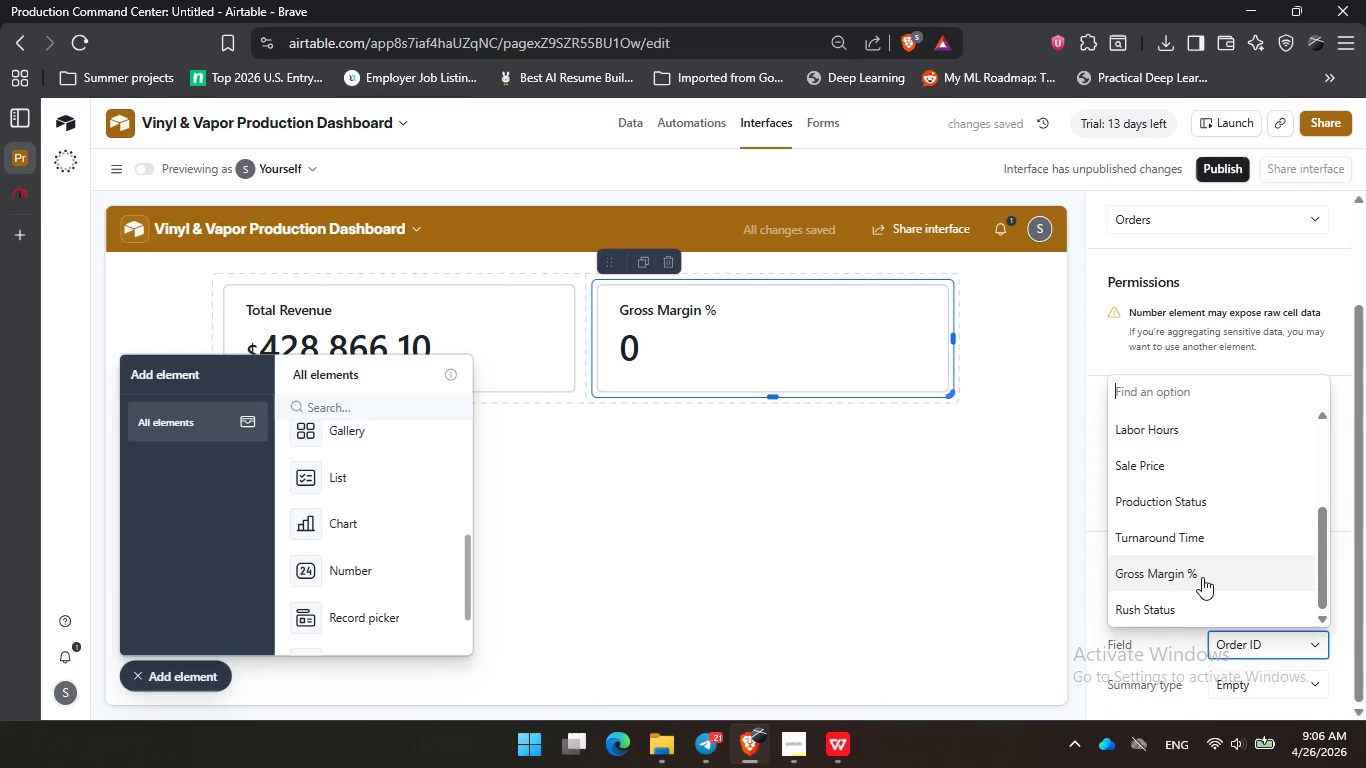 
left_click([1204, 573])
 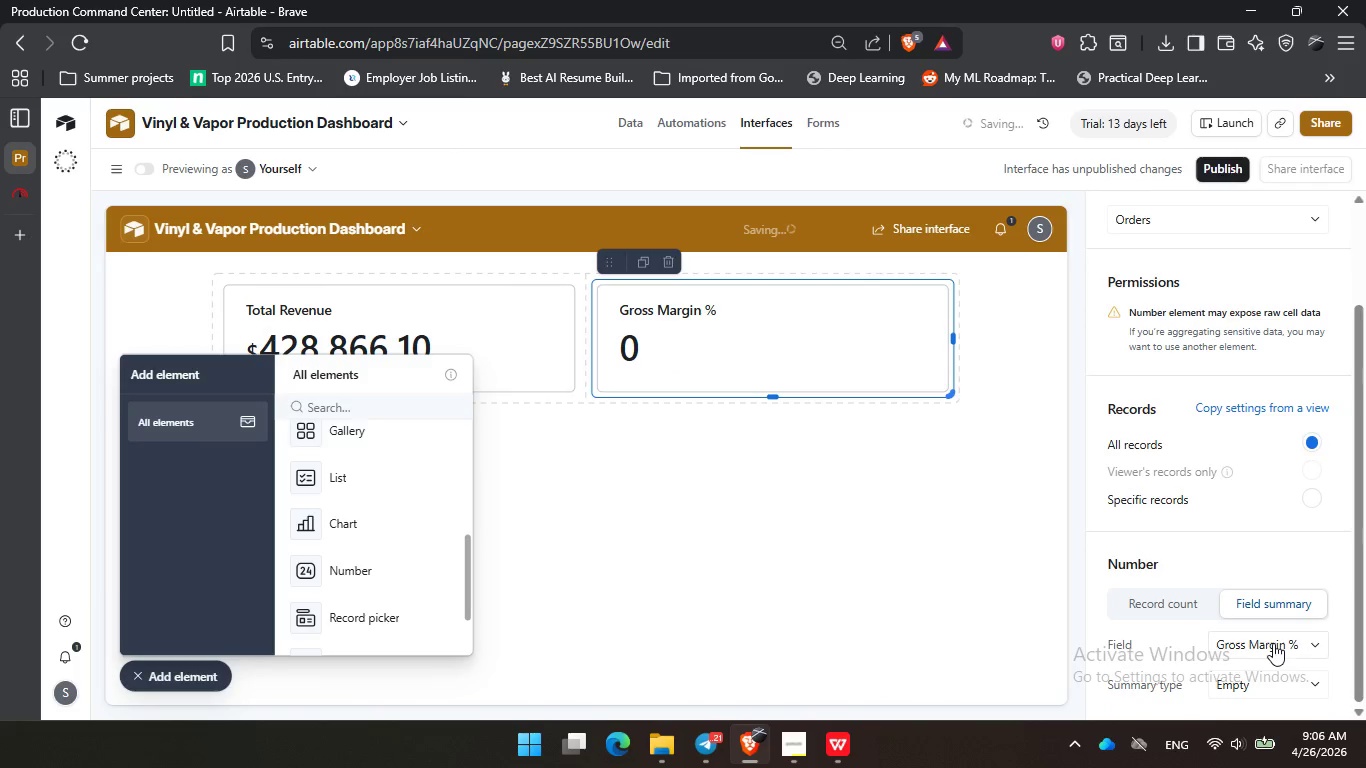 
left_click([1271, 691])
 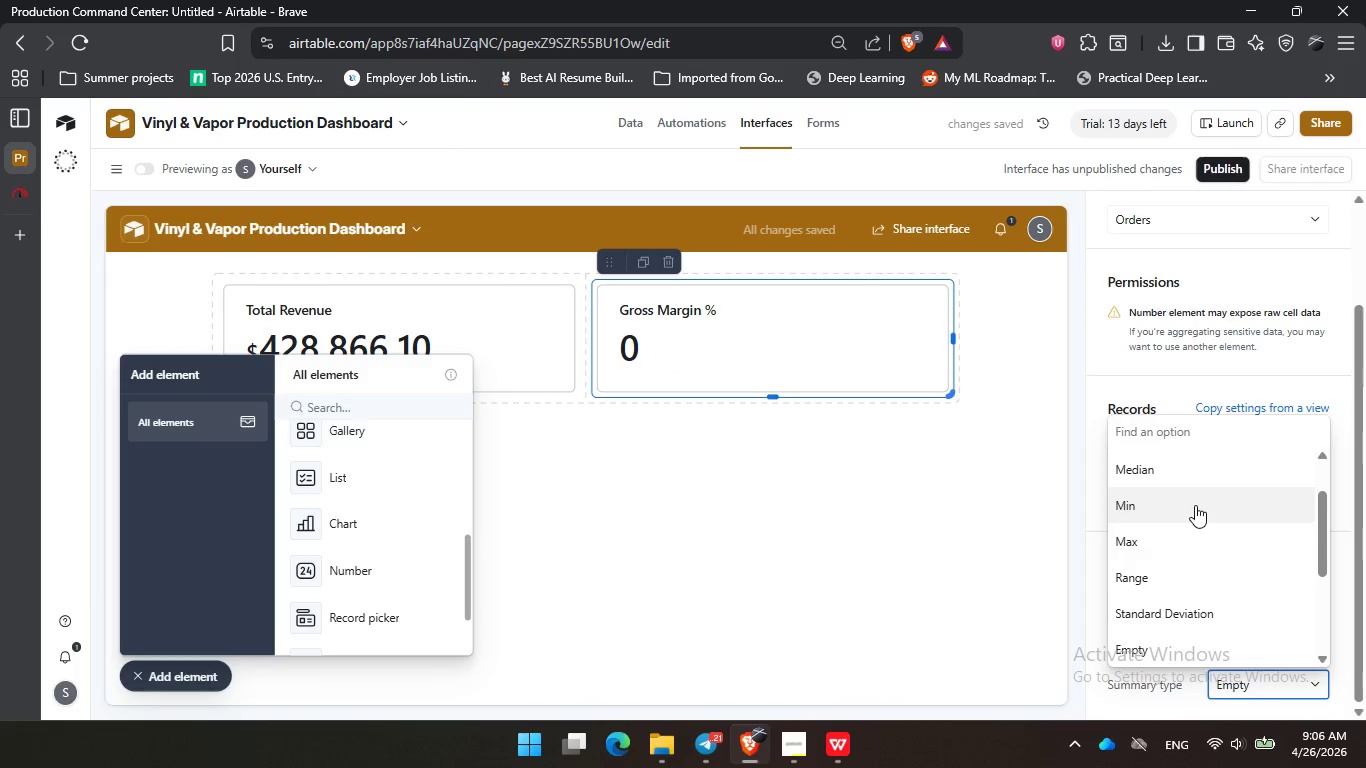 
scroll: coordinate [1195, 505], scroll_direction: up, amount: 1.0
 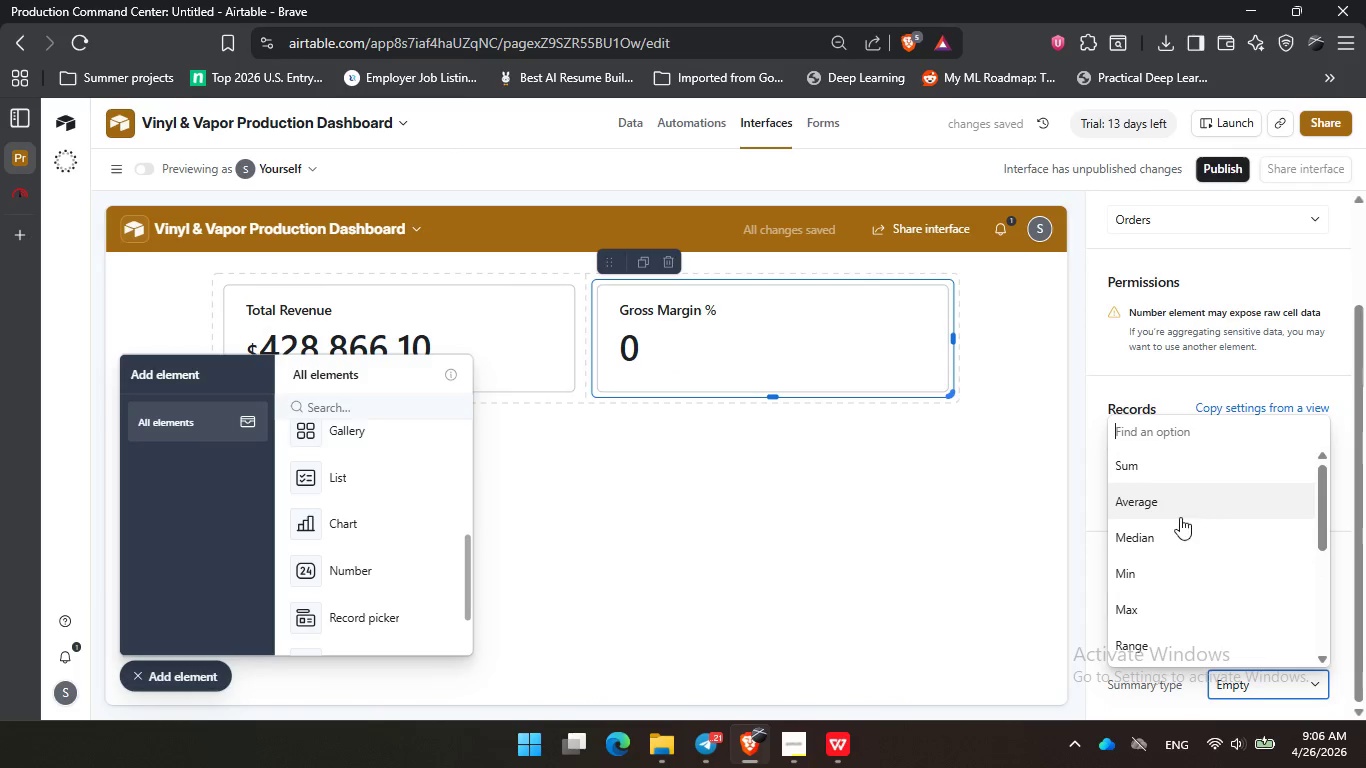 
left_click([1179, 518])
 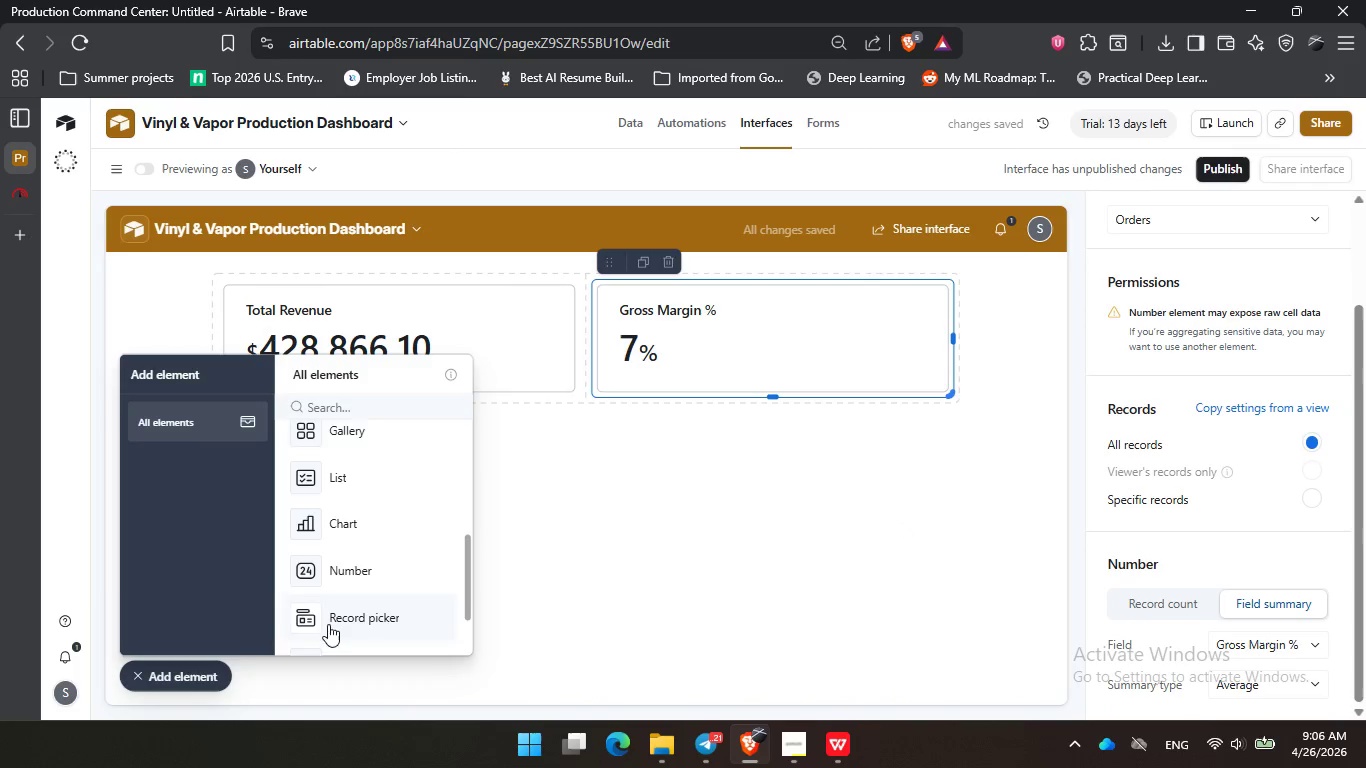 
left_click([208, 677])
 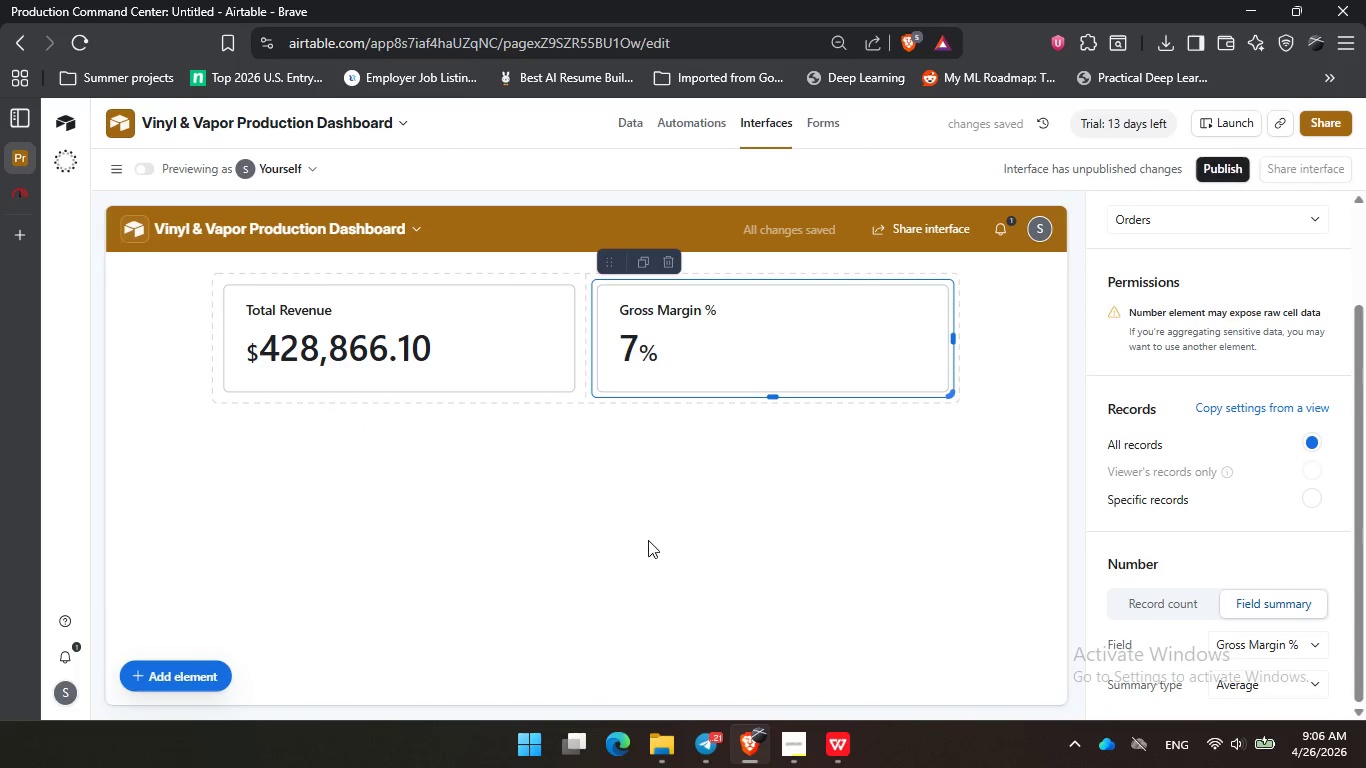 
left_click([650, 538])
 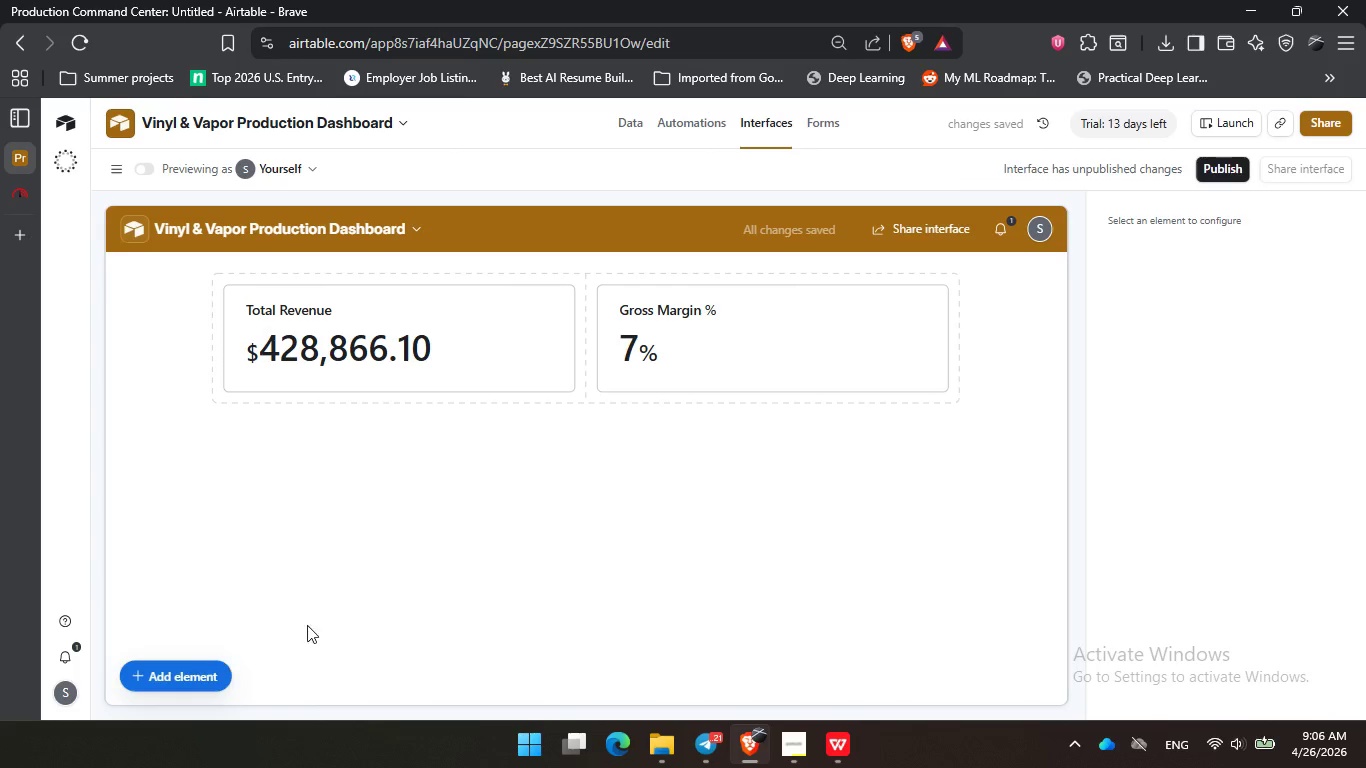 
left_click([508, 502])
 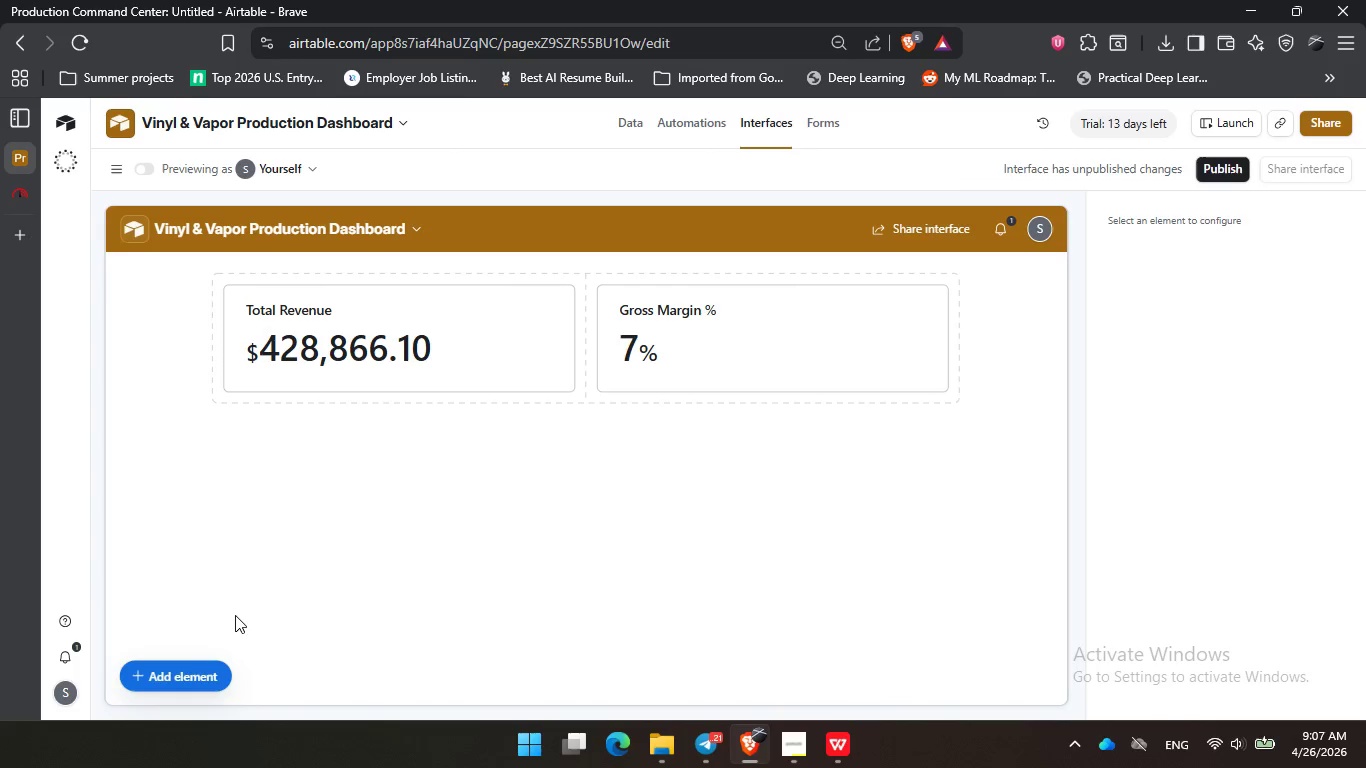 
left_click([193, 672])
 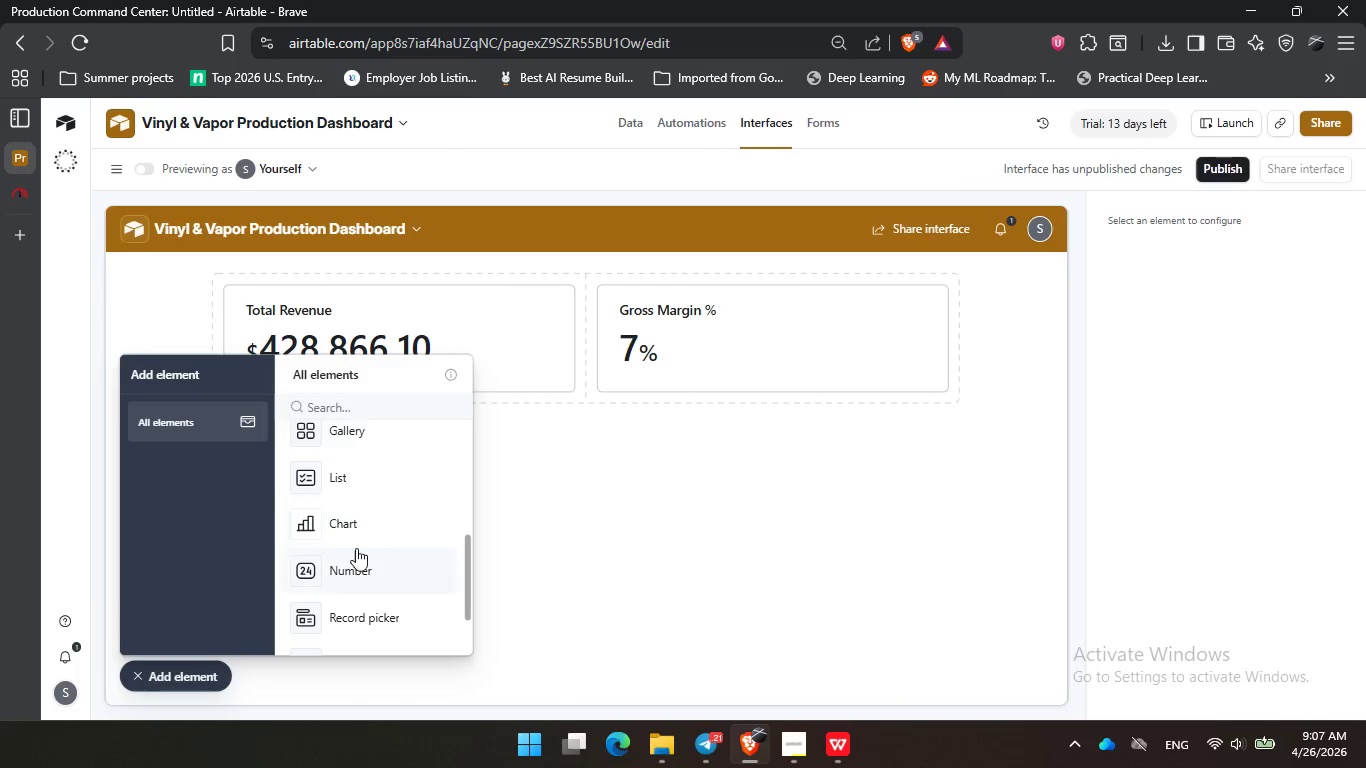 
left_click([363, 567])
 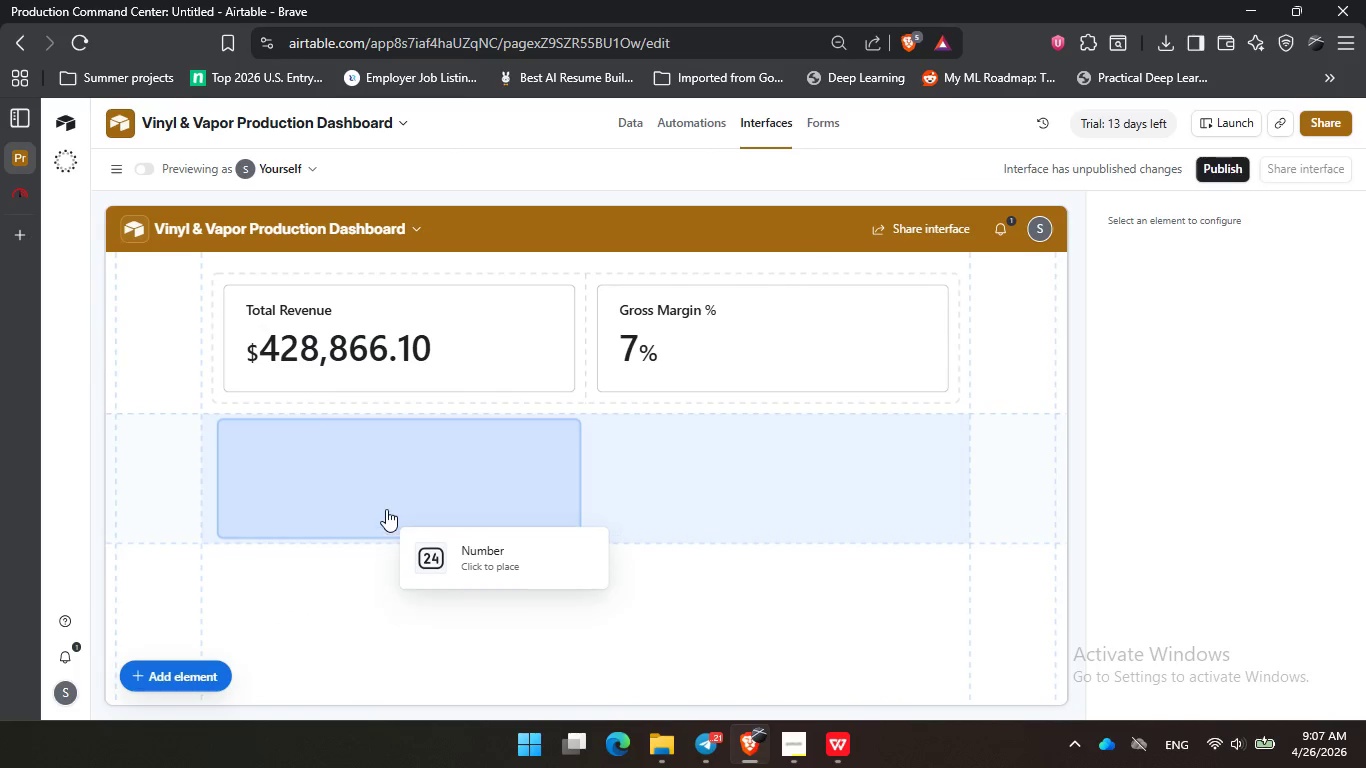 
left_click([386, 509])
 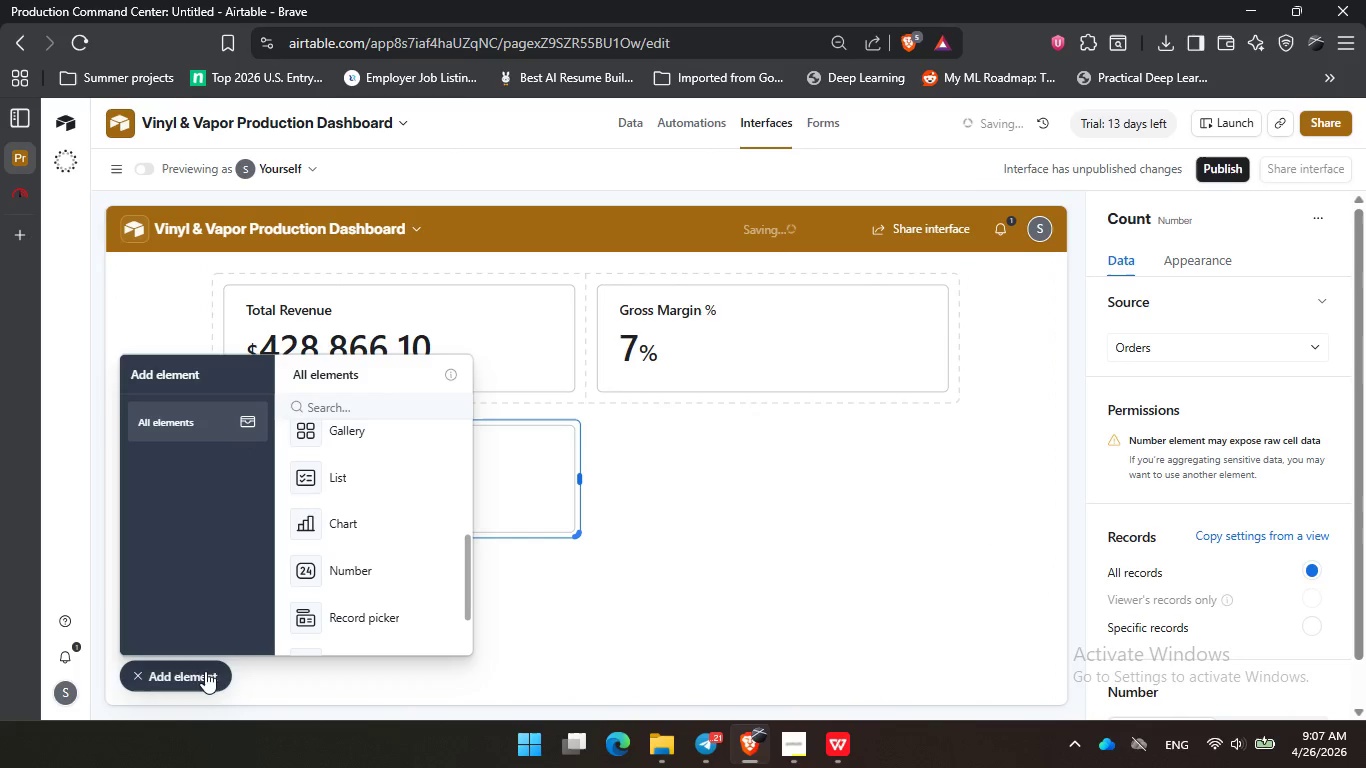 
left_click([197, 676])
 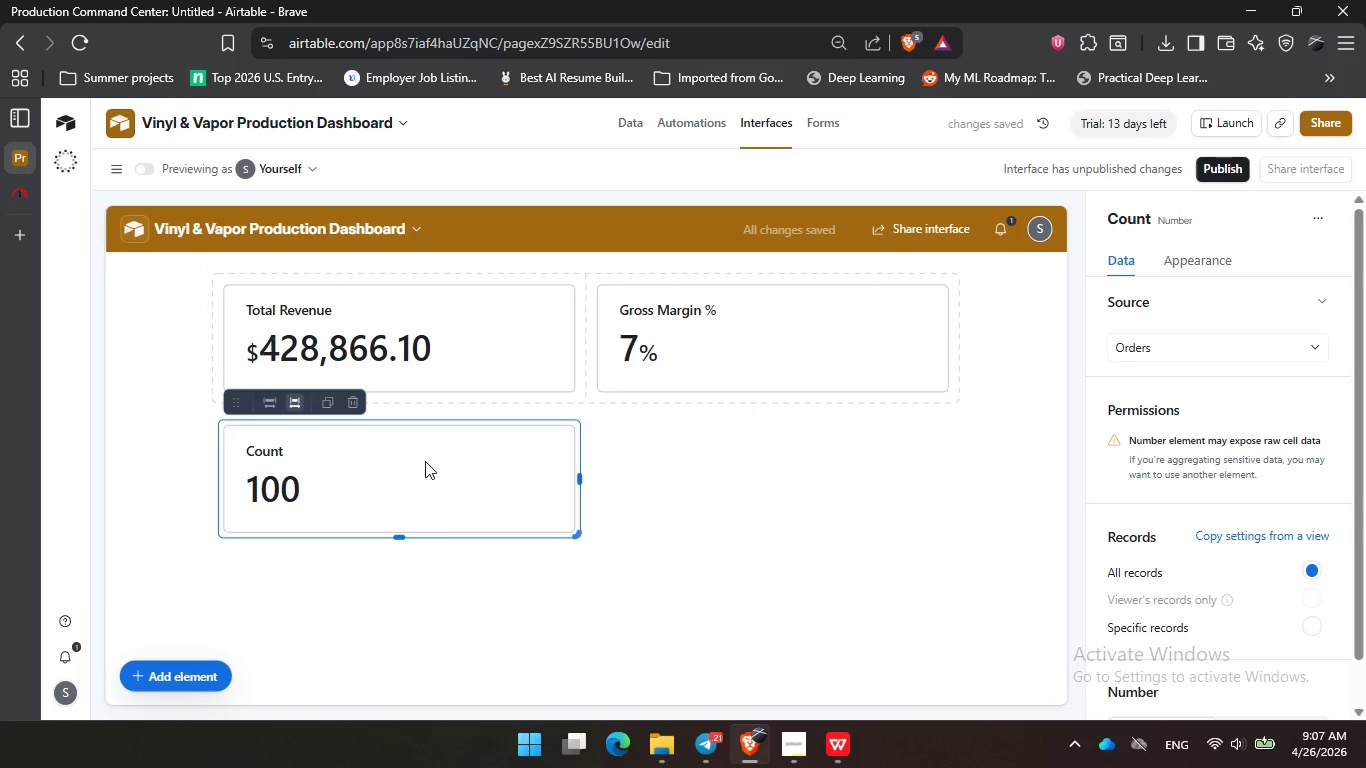 
wait(5.66)
 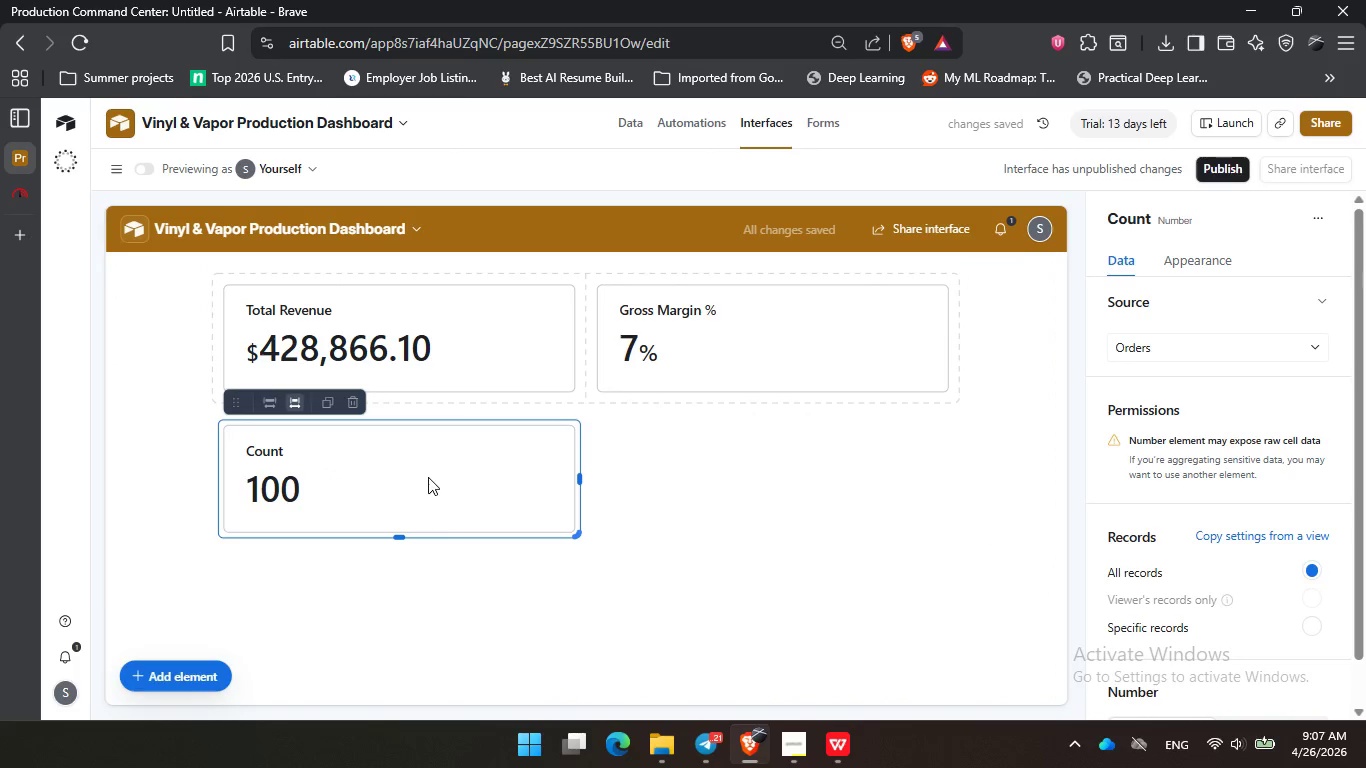 
left_click([1216, 260])
 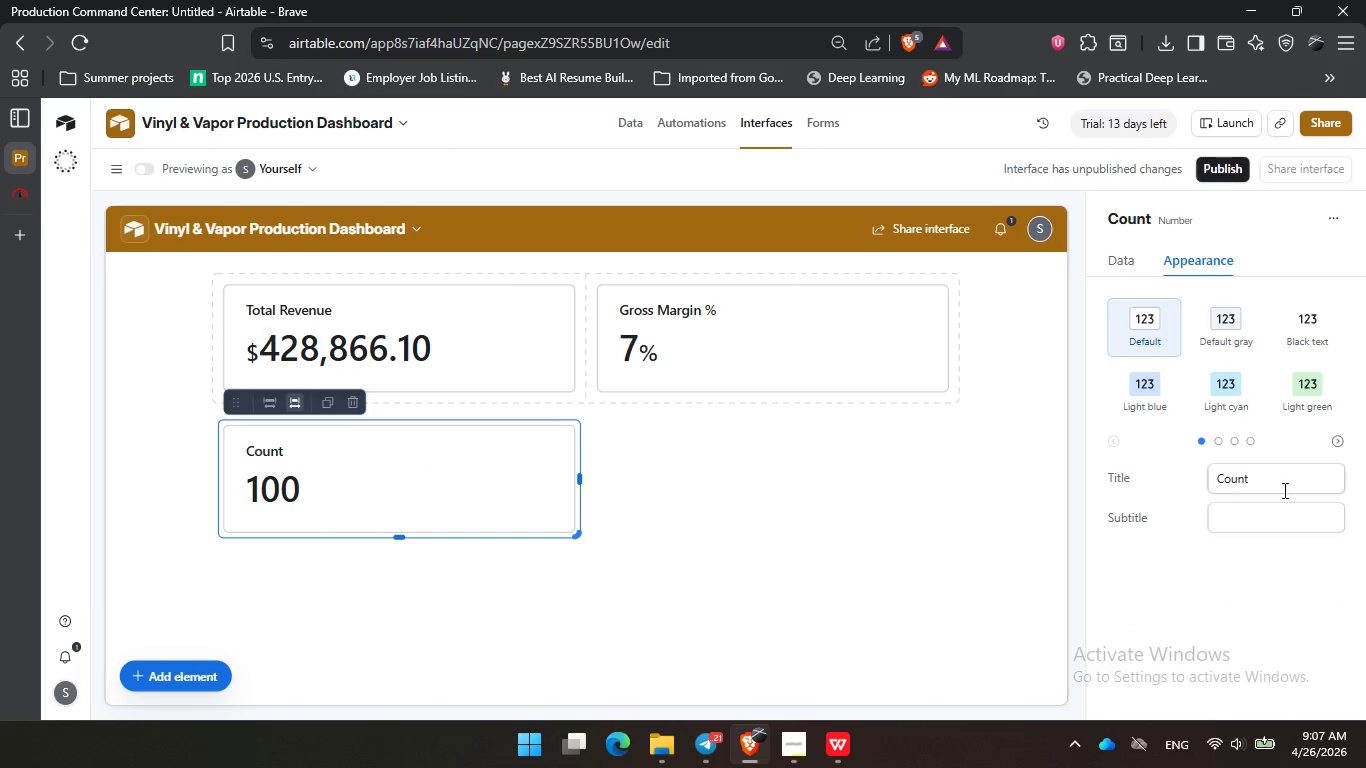 
left_click_drag(start_coordinate=[1280, 488], to_coordinate=[1161, 486])
 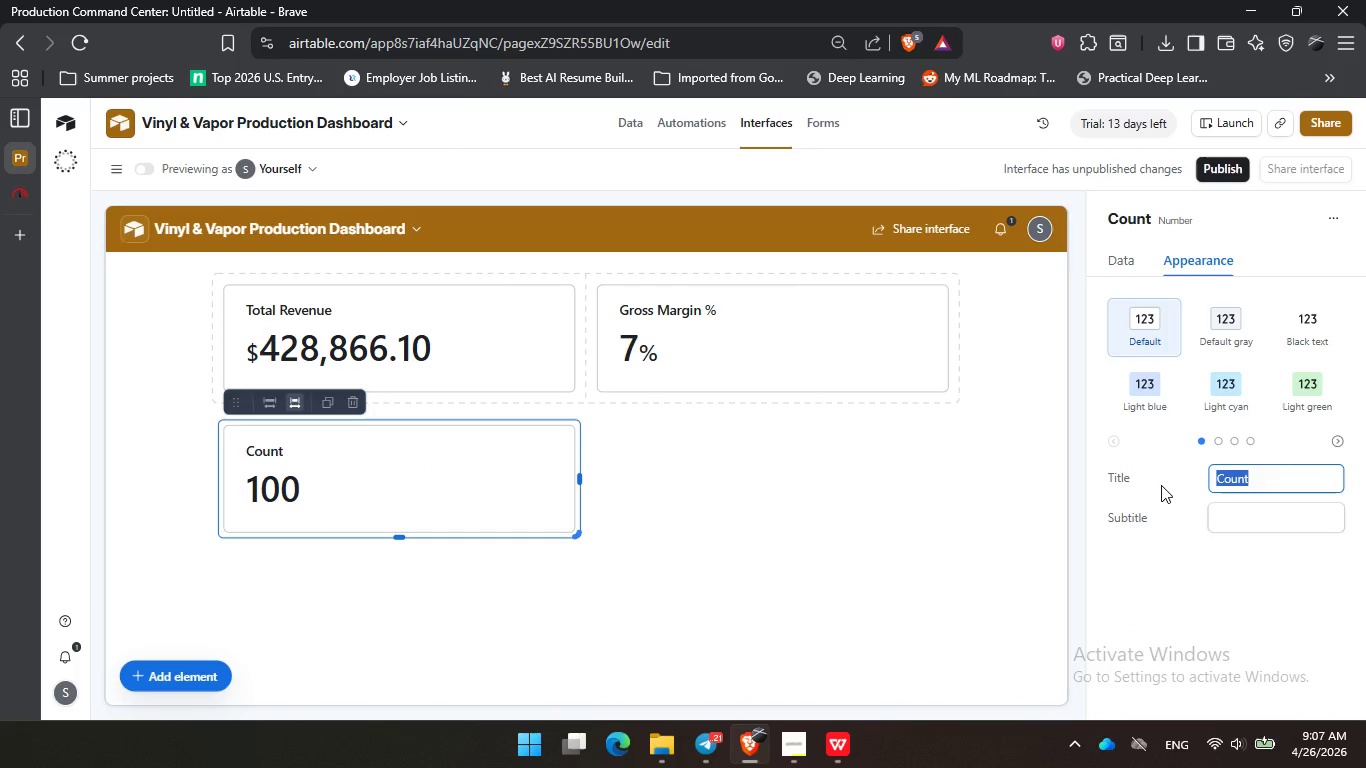 
type(Active Project Count)
 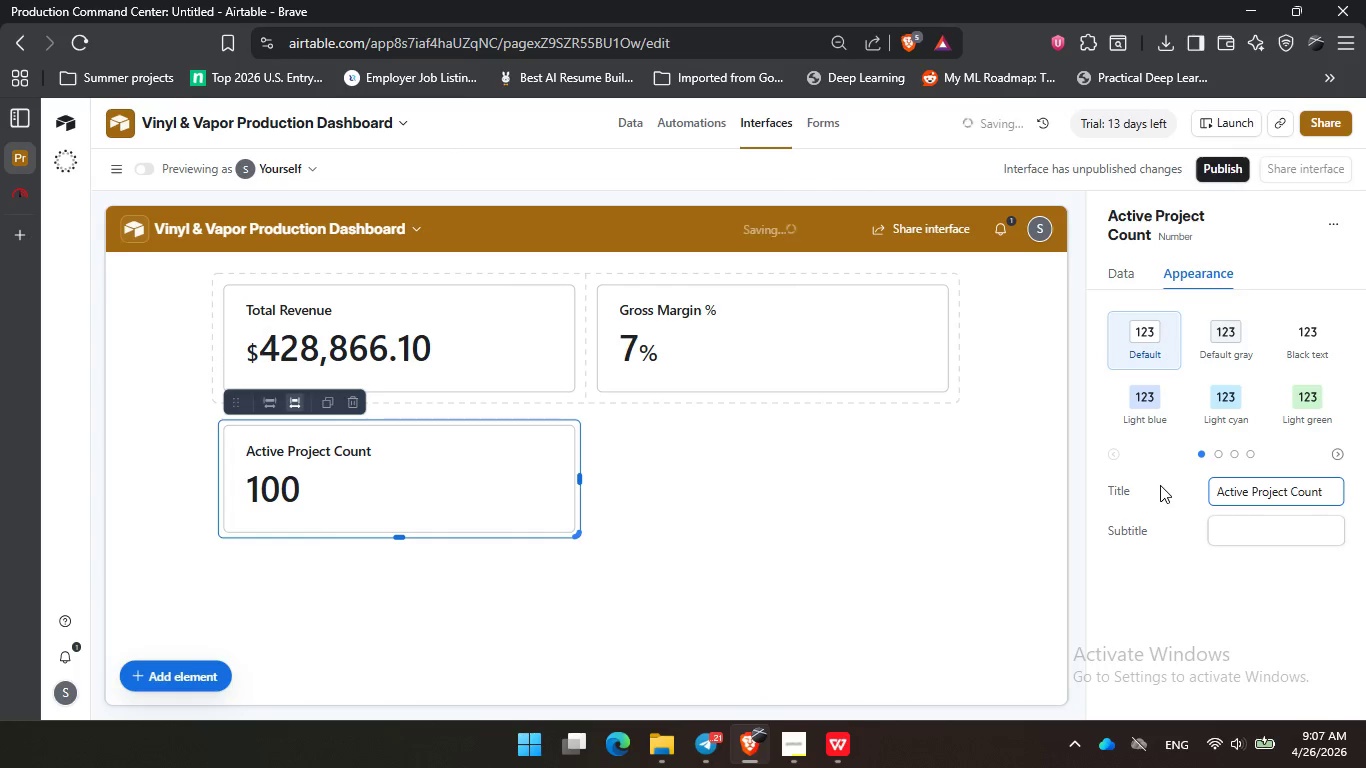 
left_click([1119, 267])
 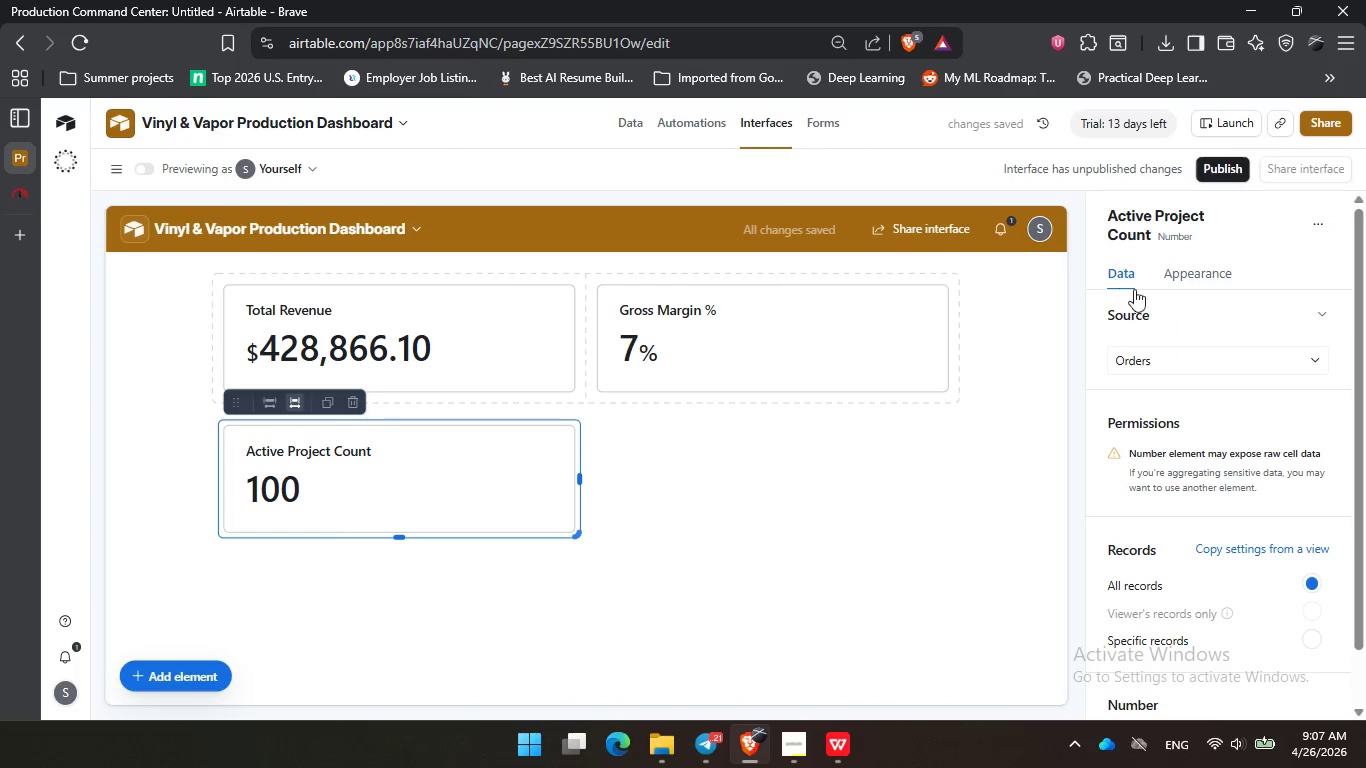 
mouse_move([1161, 362])
 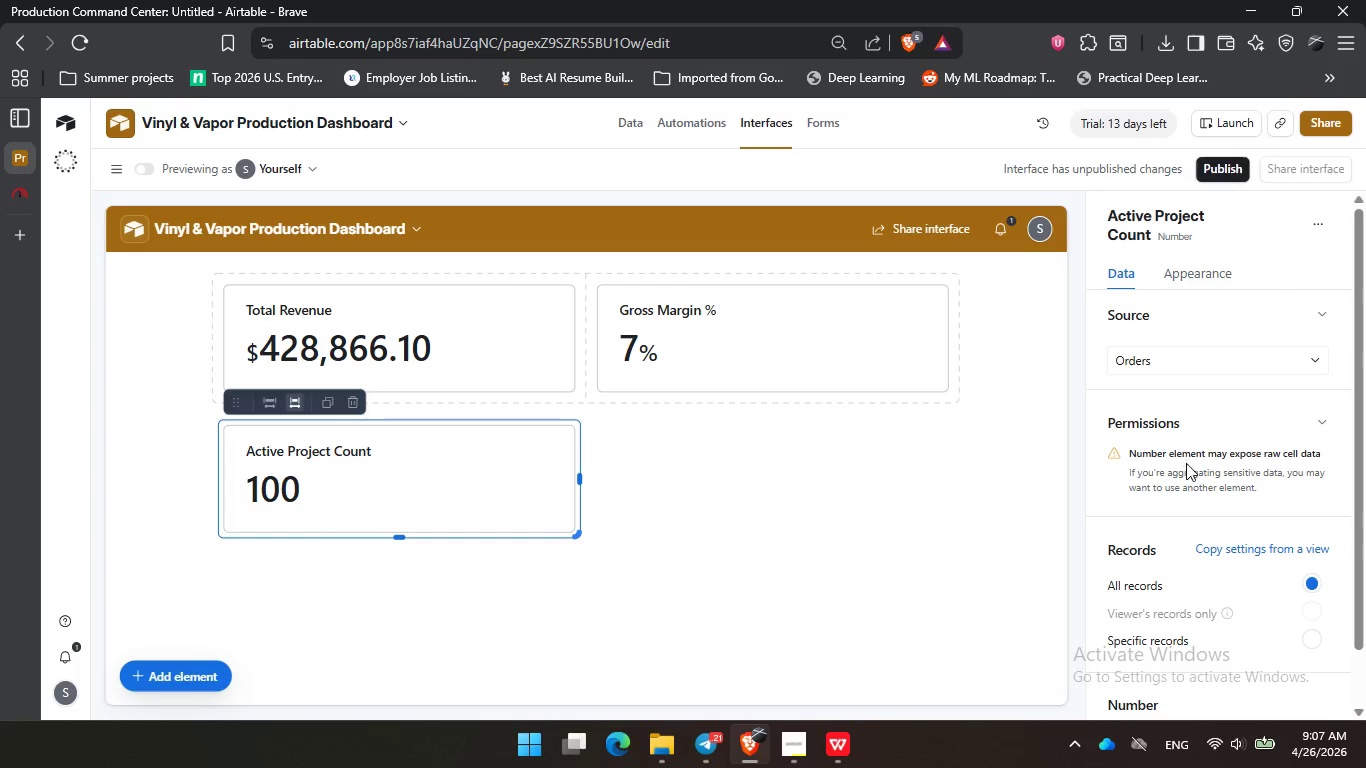 
scroll: coordinate [1192, 491], scroll_direction: down, amount: 2.0
 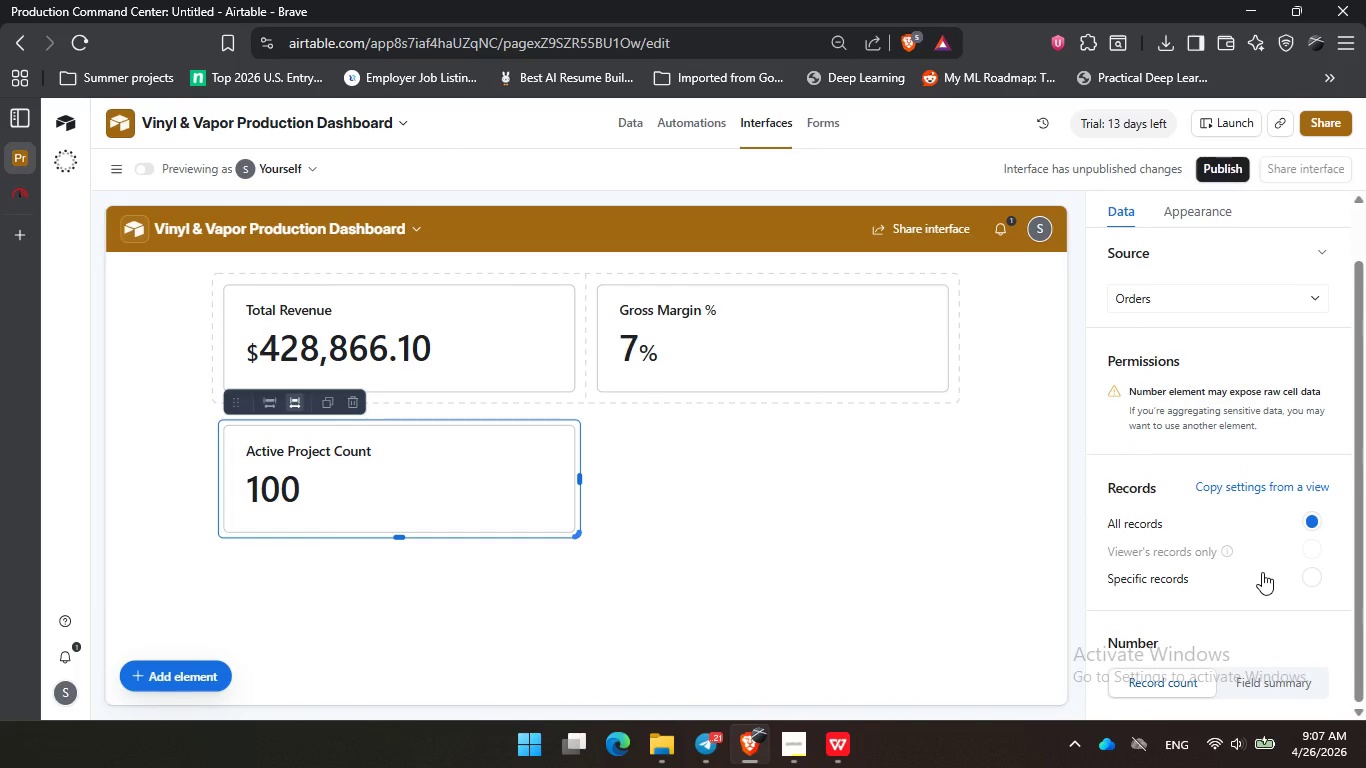 
left_click([1264, 572])
 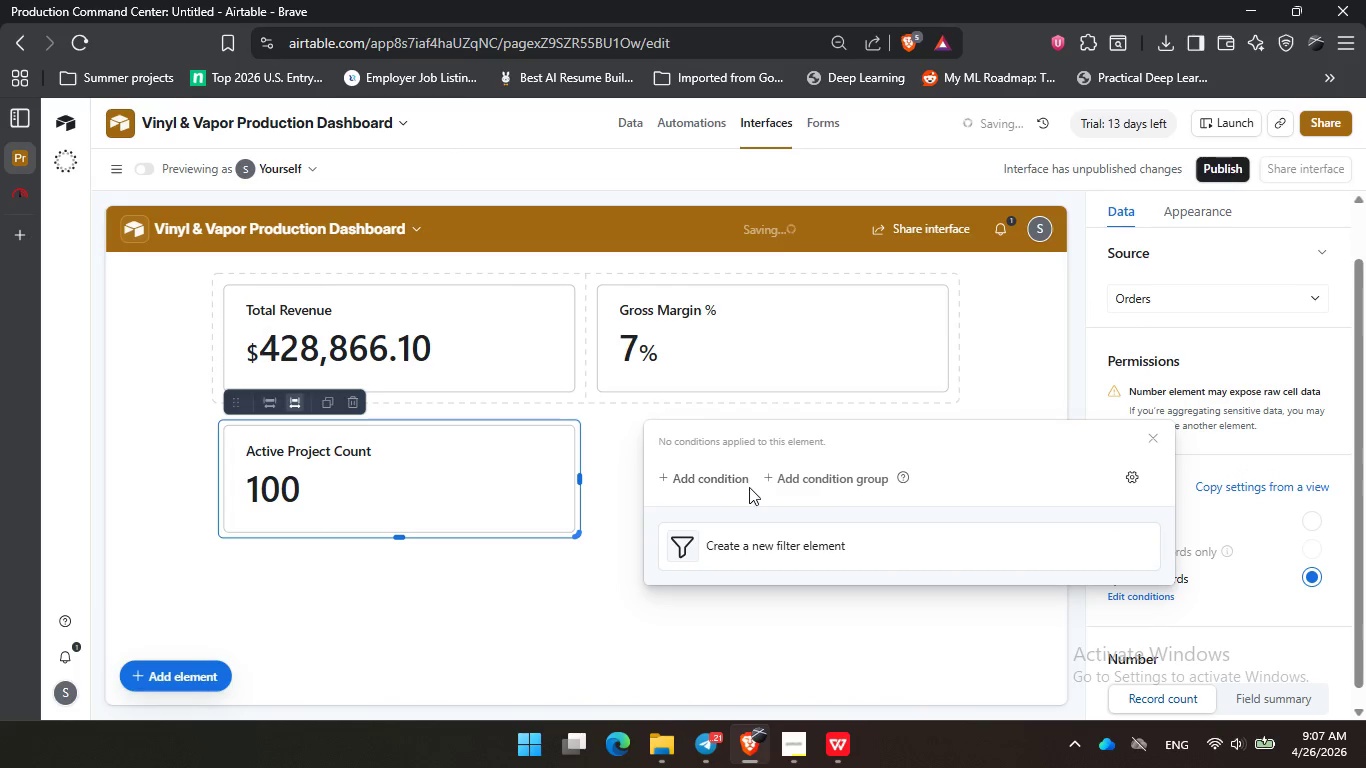 
double_click([728, 477])
 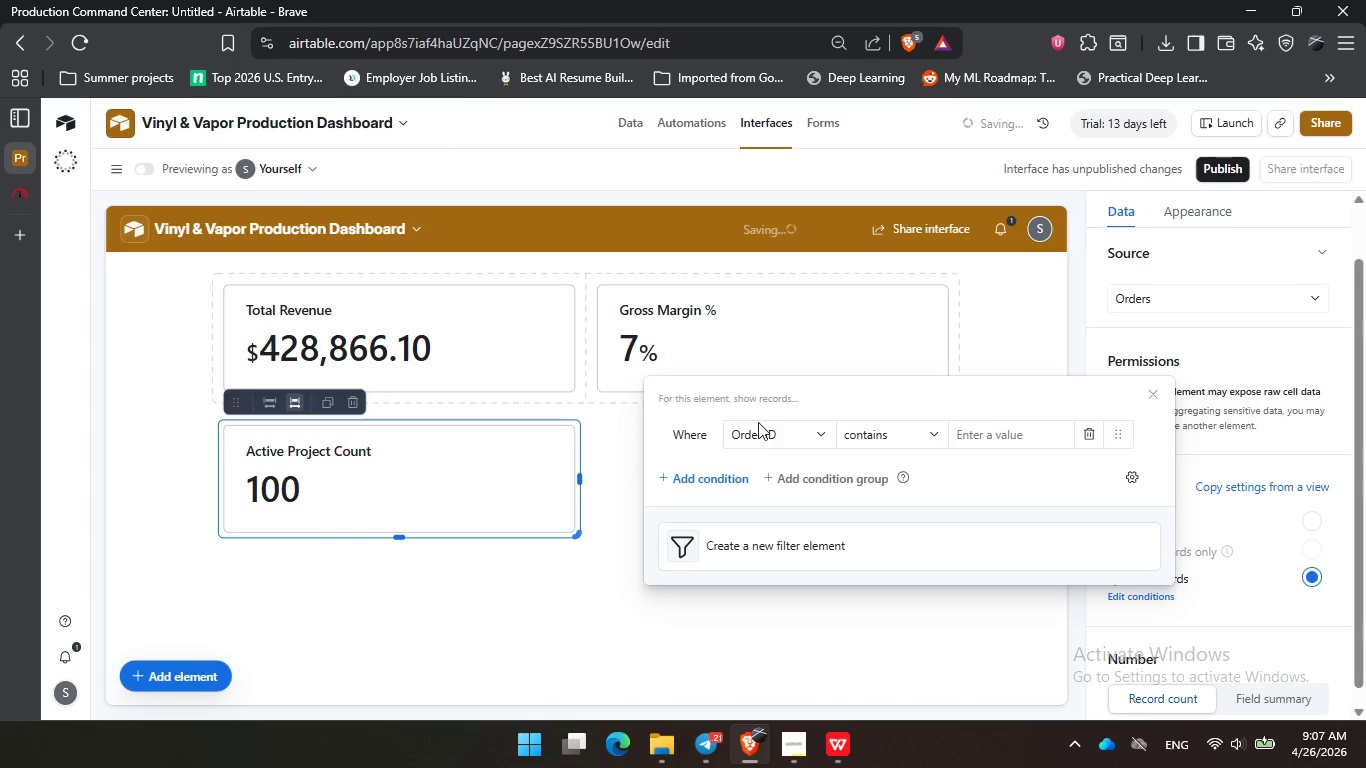 
left_click([758, 427])
 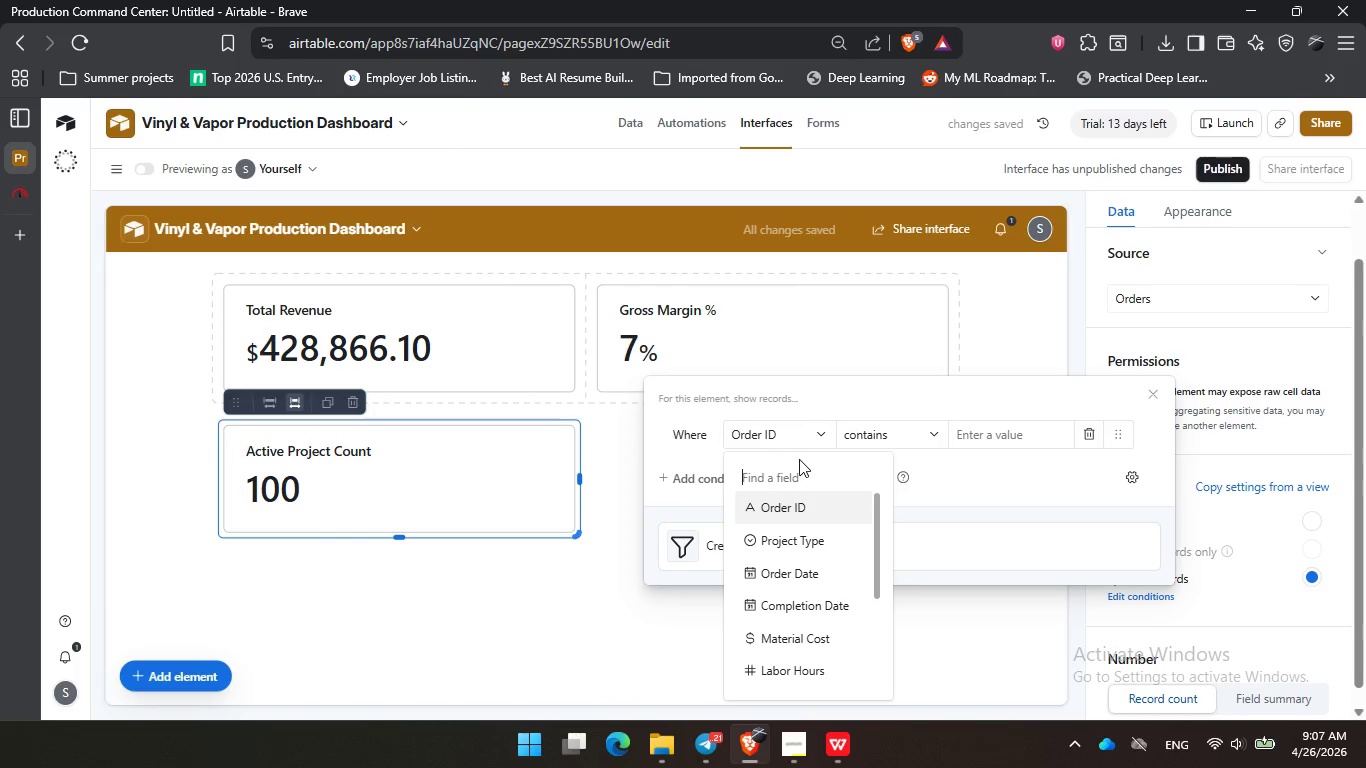 
scroll: coordinate [807, 522], scroll_direction: down, amount: 2.0
 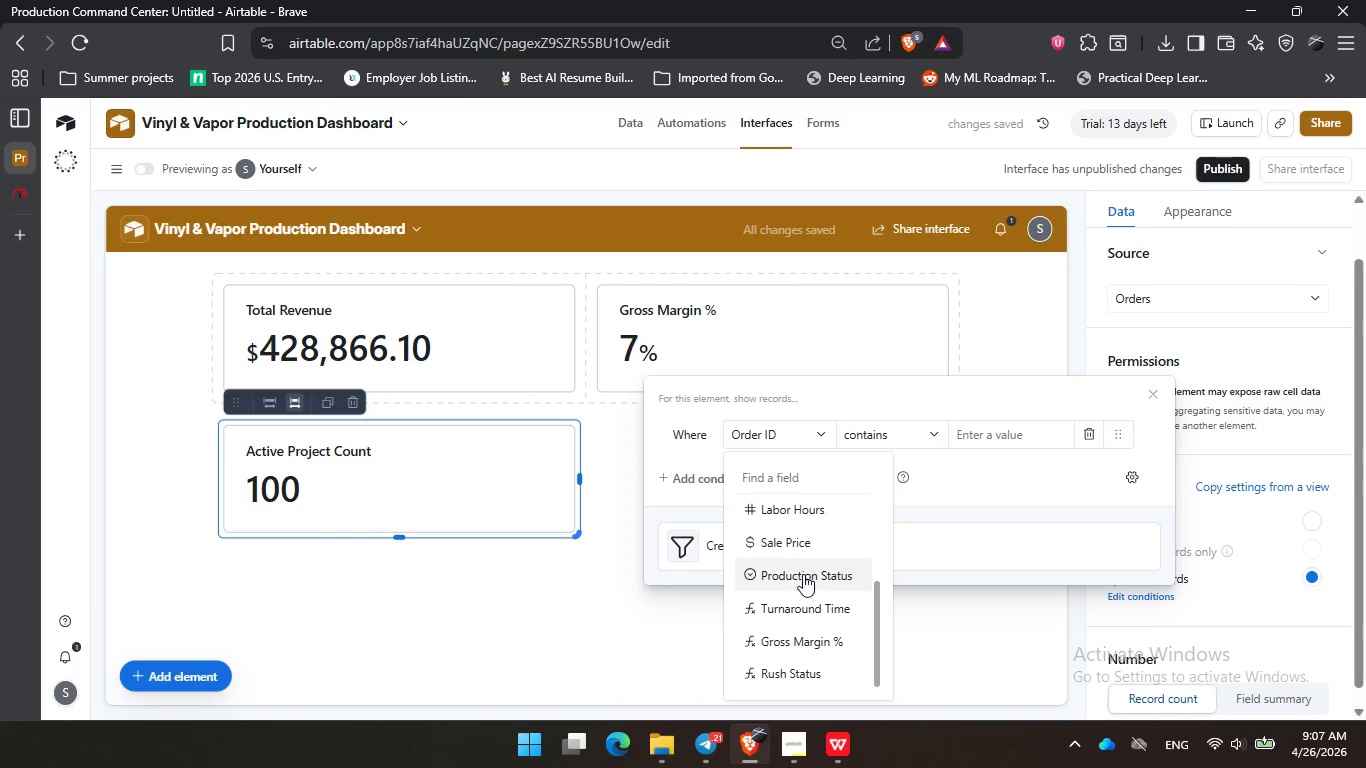 
left_click([802, 575])
 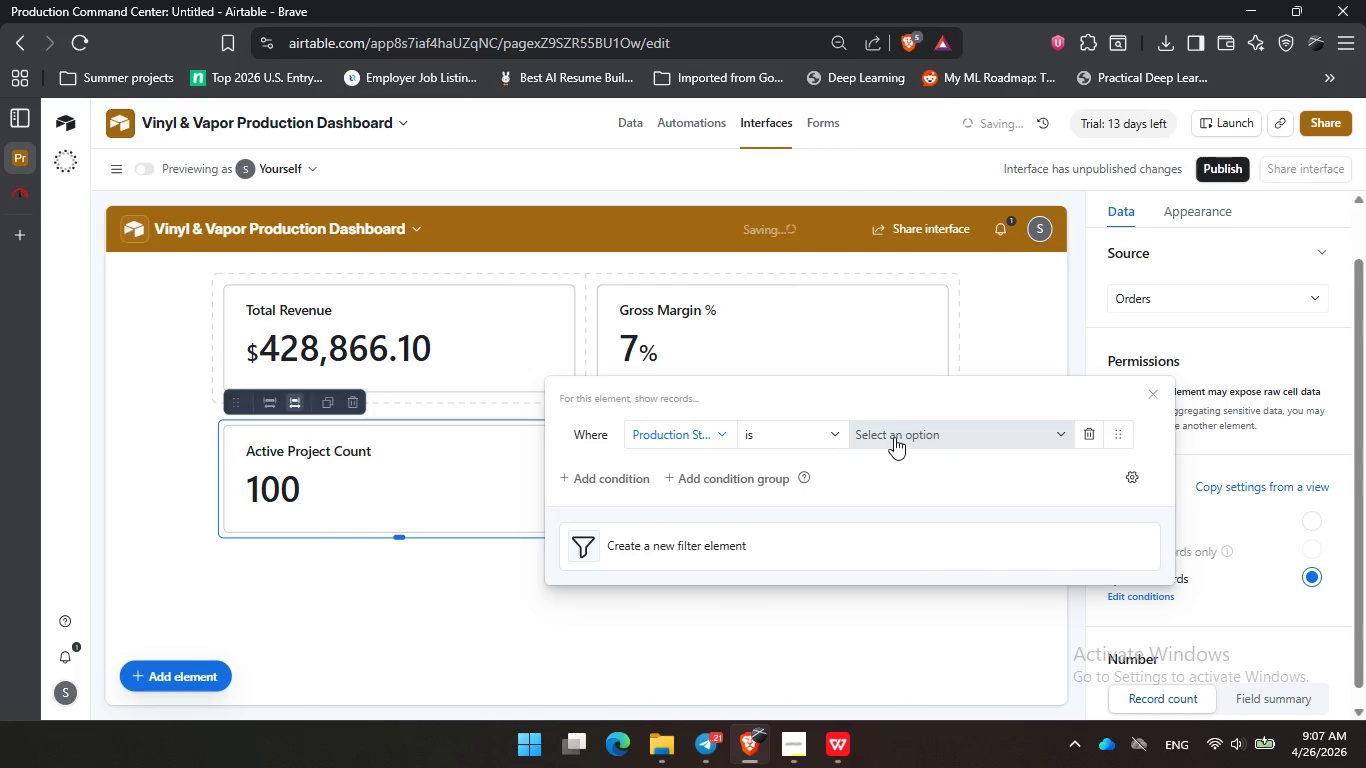 
left_click([894, 437])
 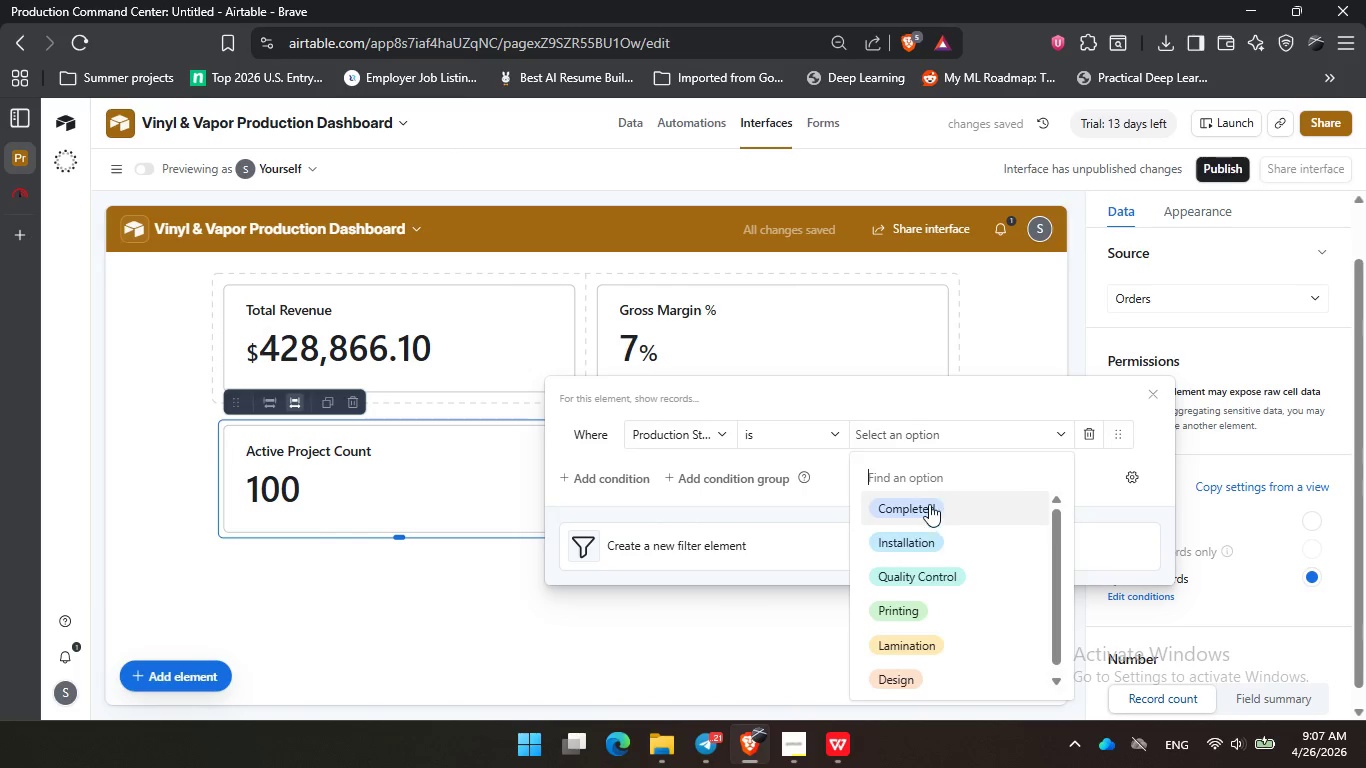 
double_click([805, 431])
 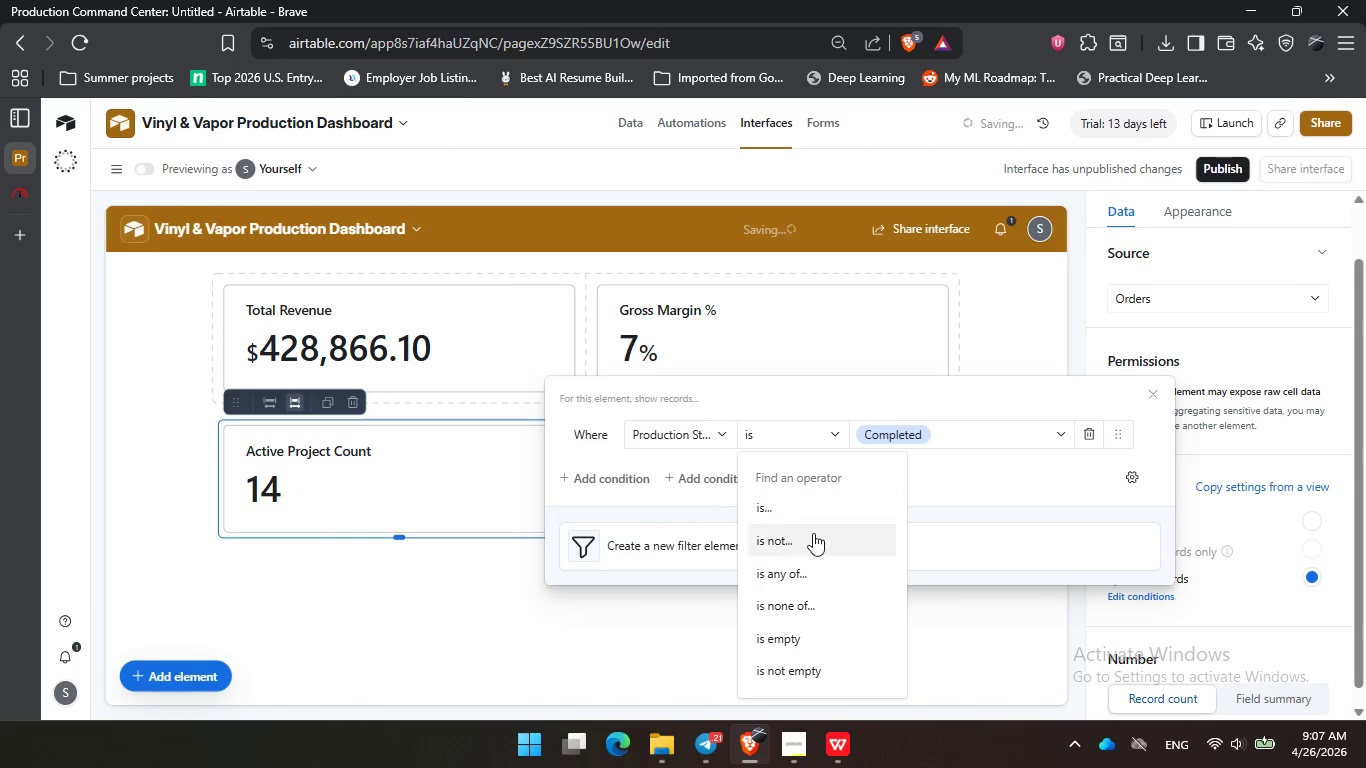 
left_click([813, 535])
 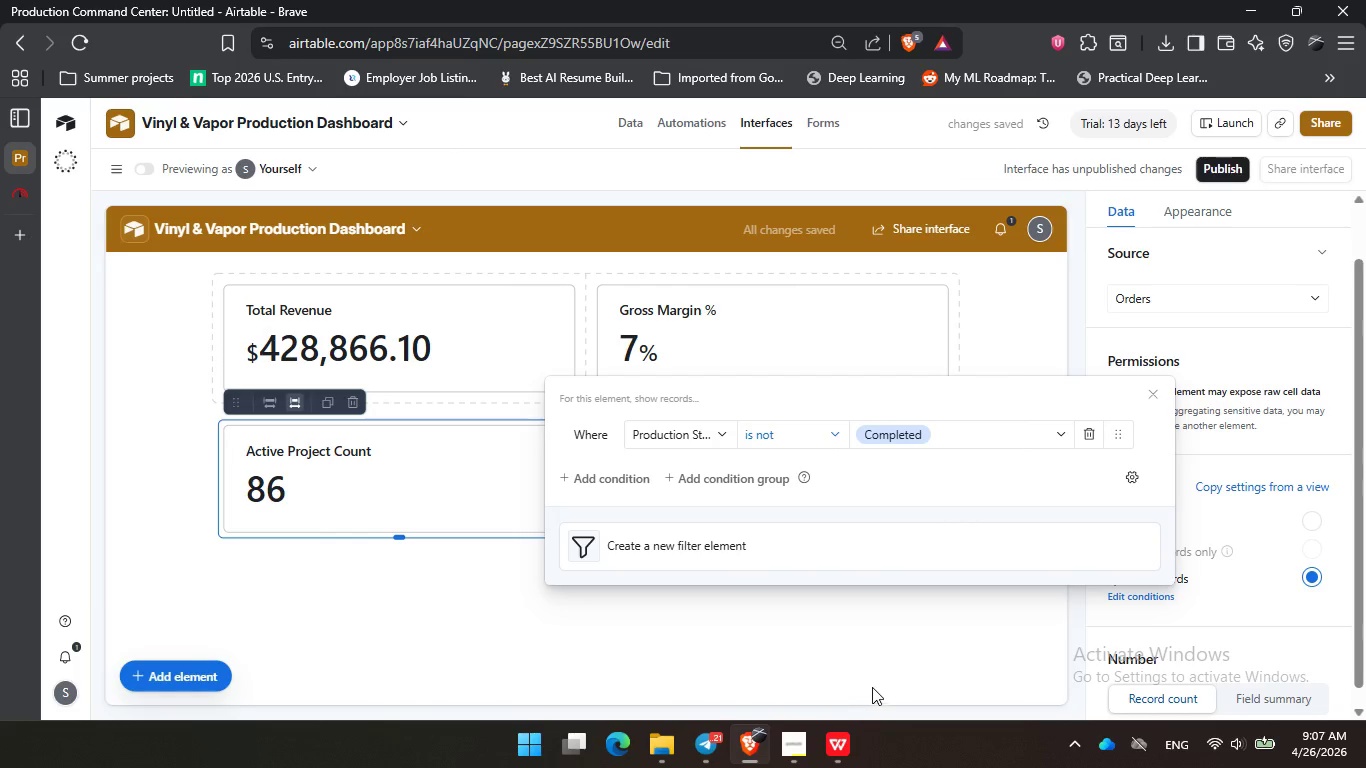 
wait(5.55)
 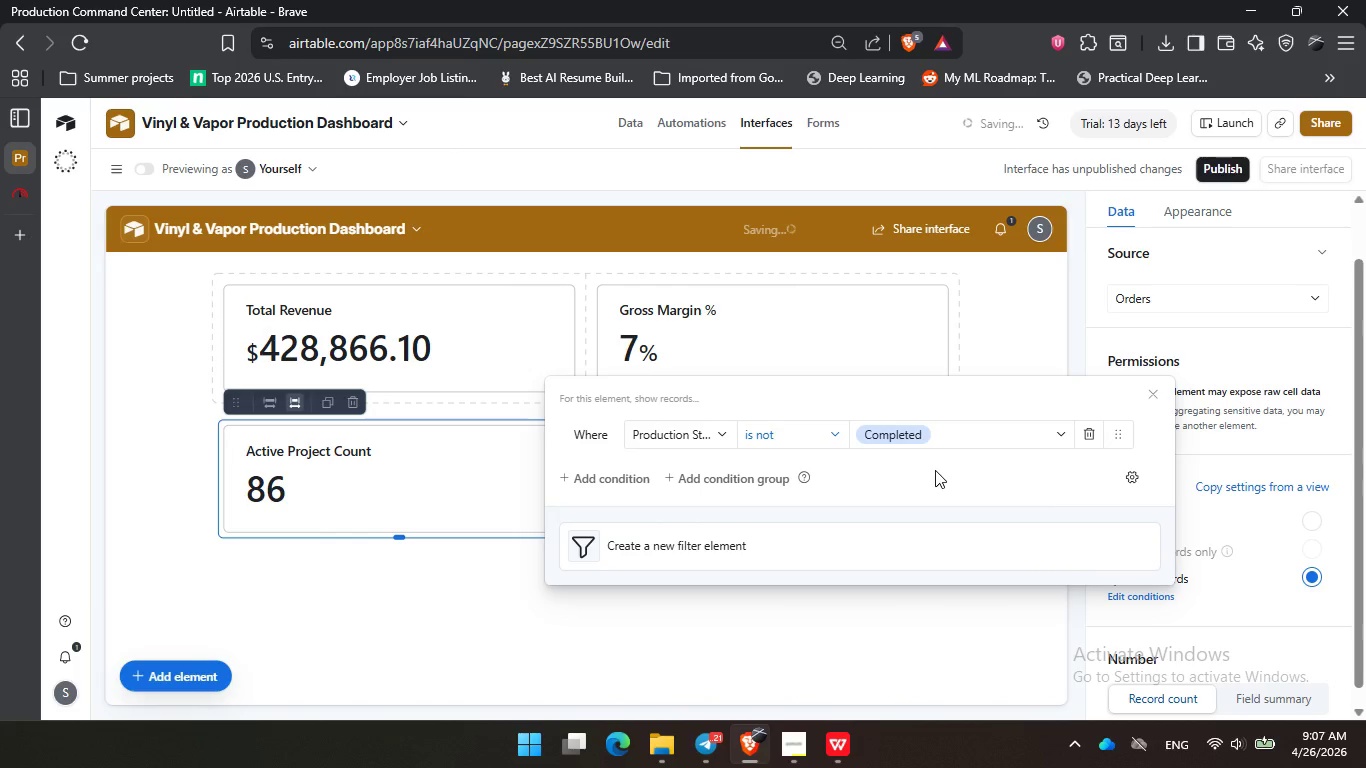 
left_click([937, 634])
 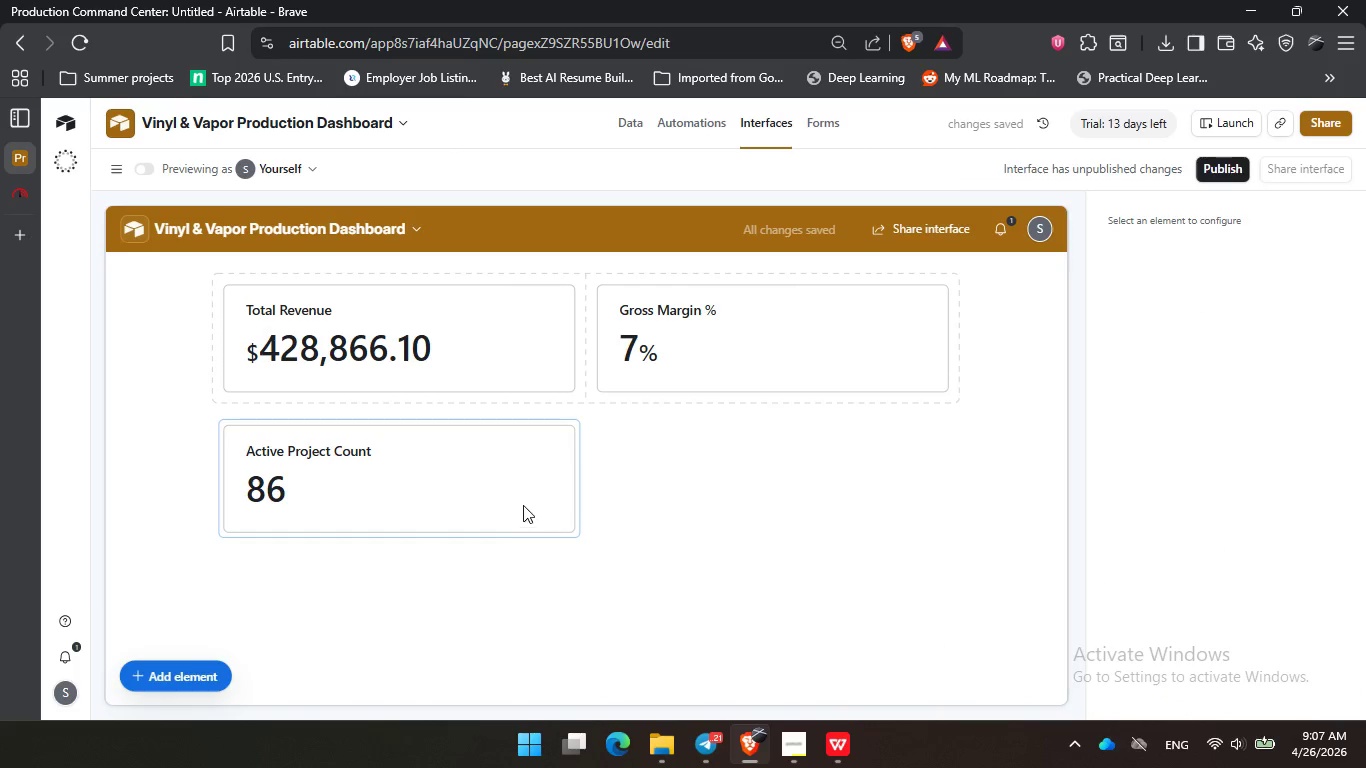 
left_click([514, 501])
 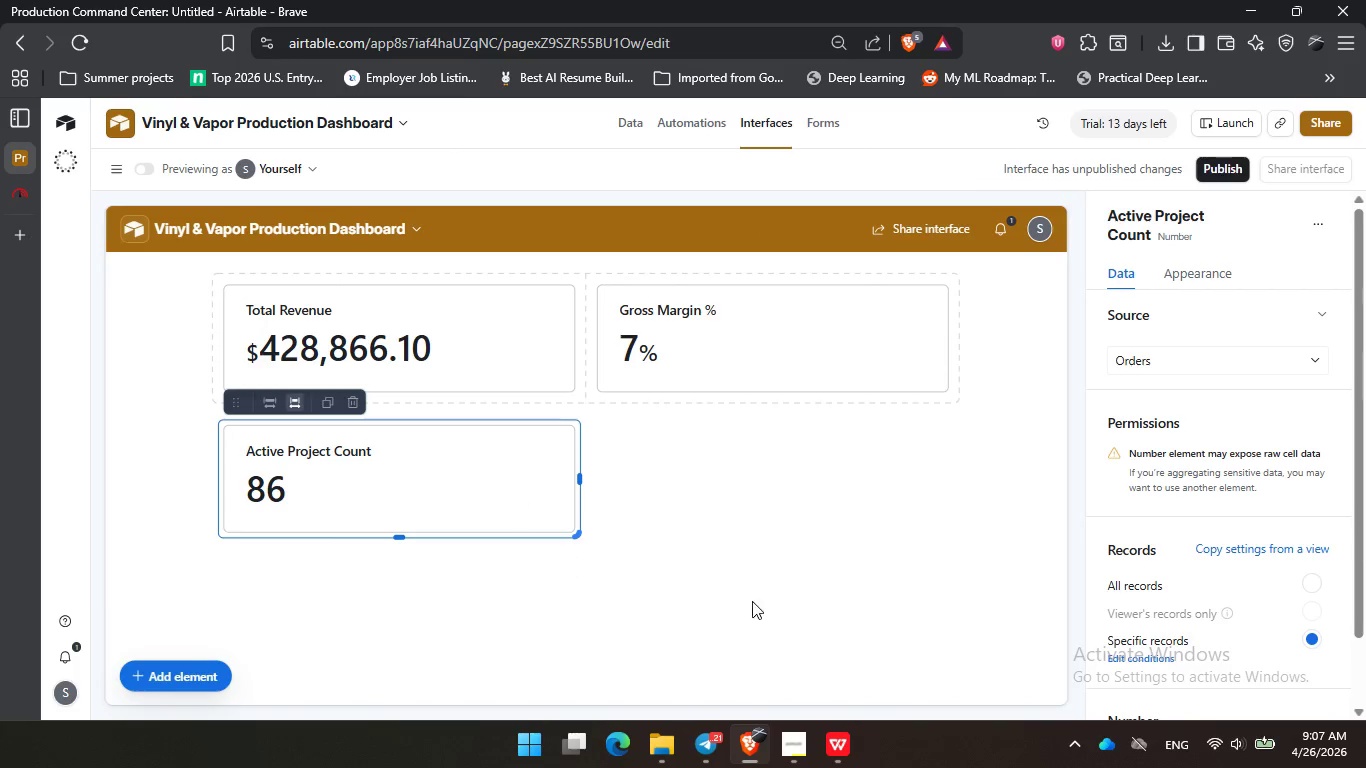 
left_click([777, 601])
 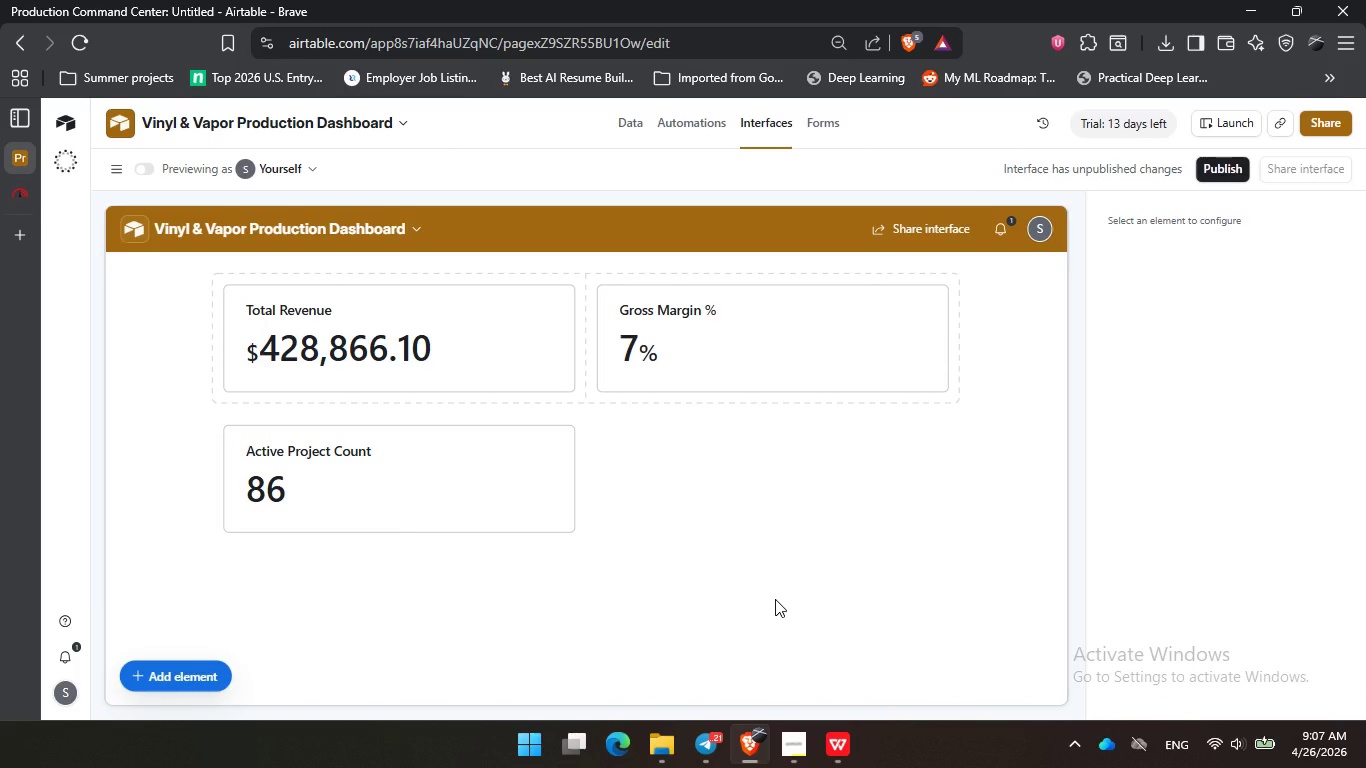 
wait(8.55)
 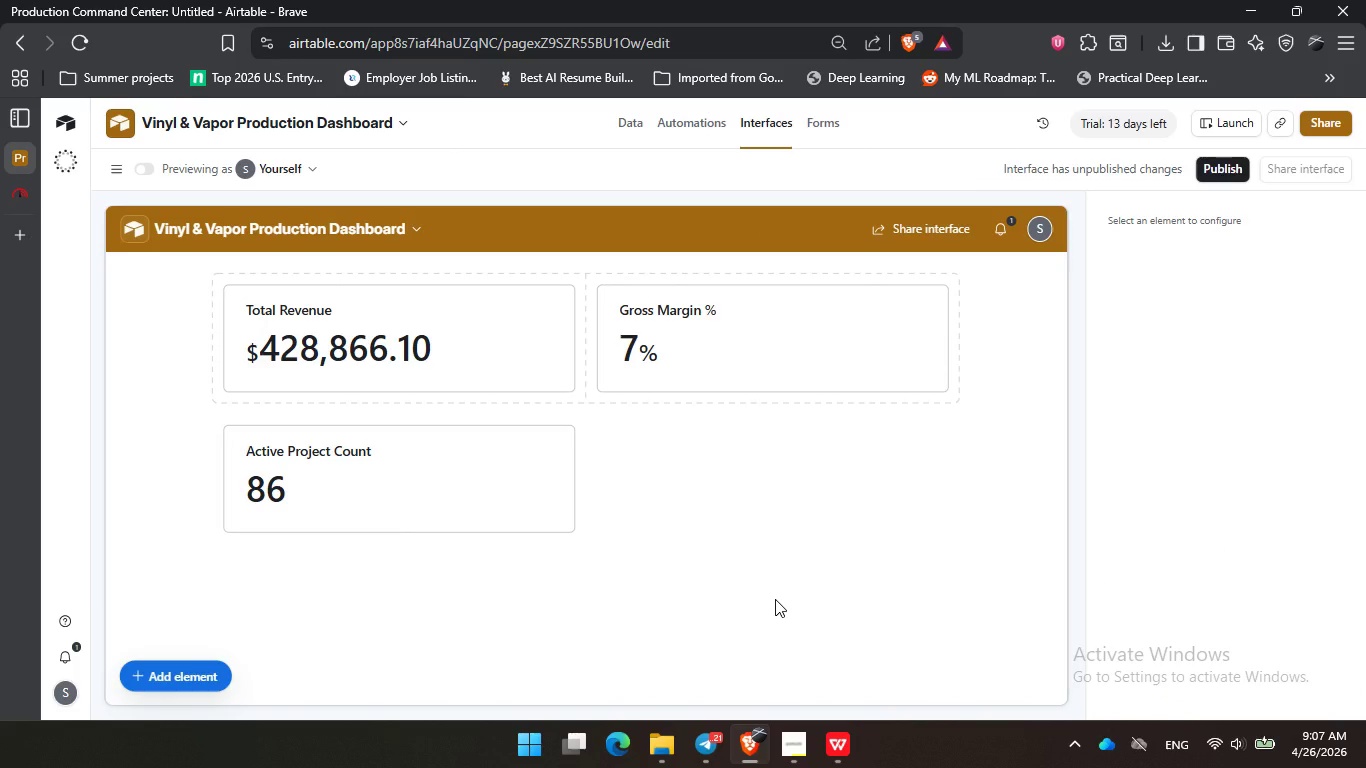 
left_click([203, 677])
 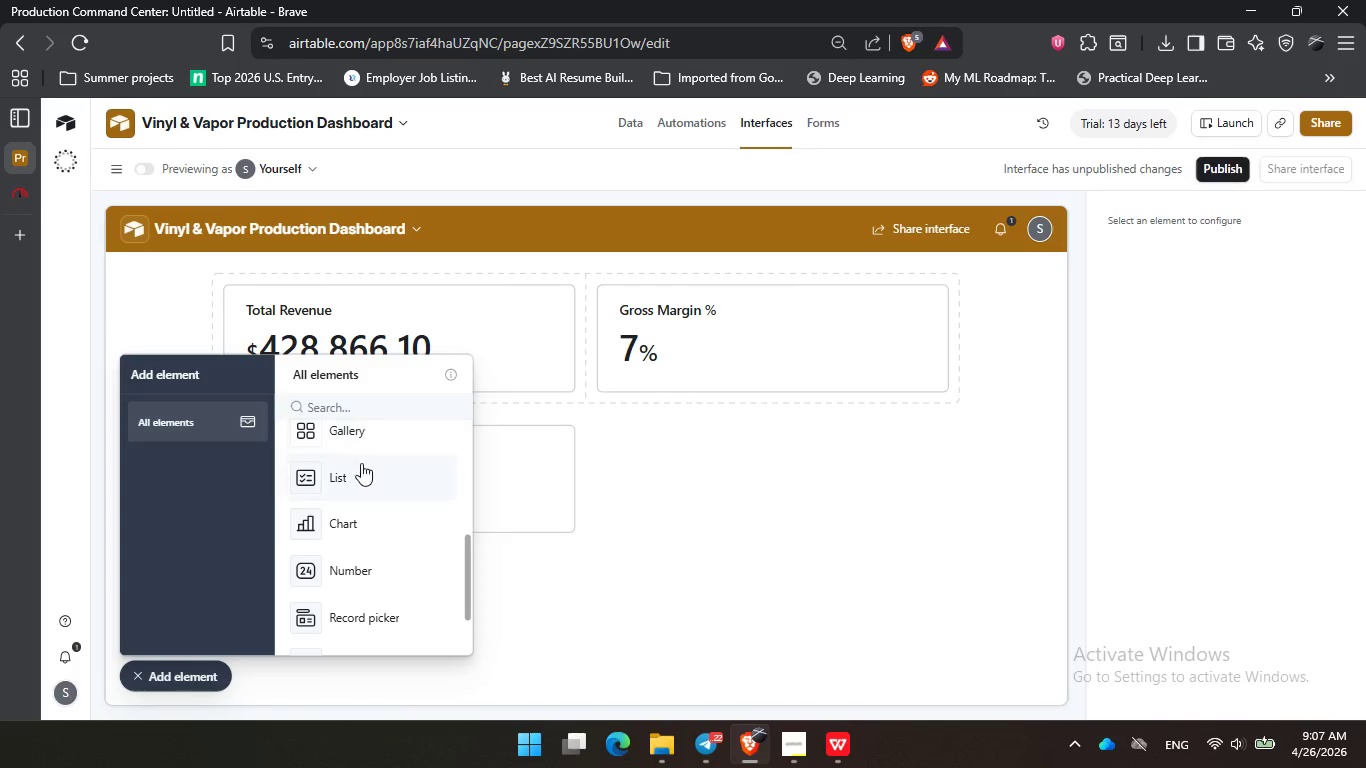 
left_click([362, 533])
 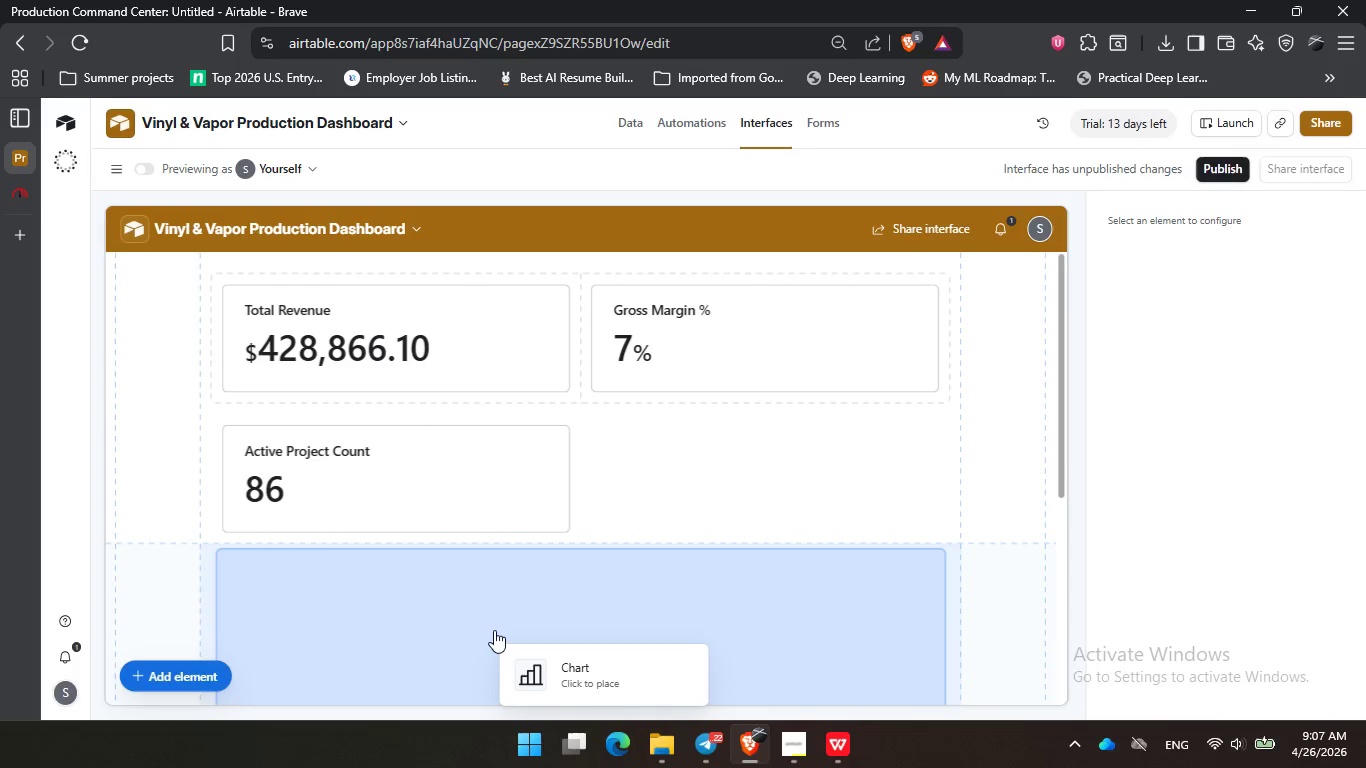 
left_click([494, 630])
 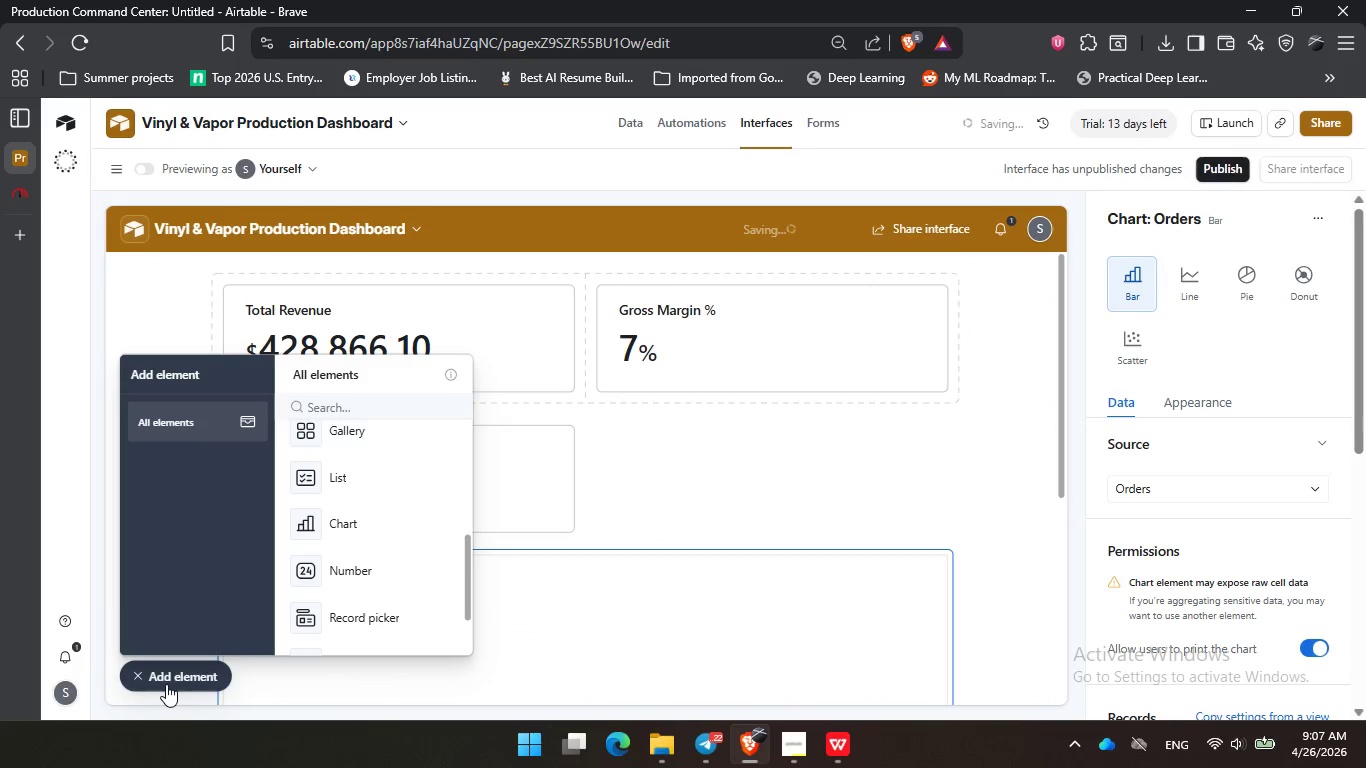 
left_click([172, 679])
 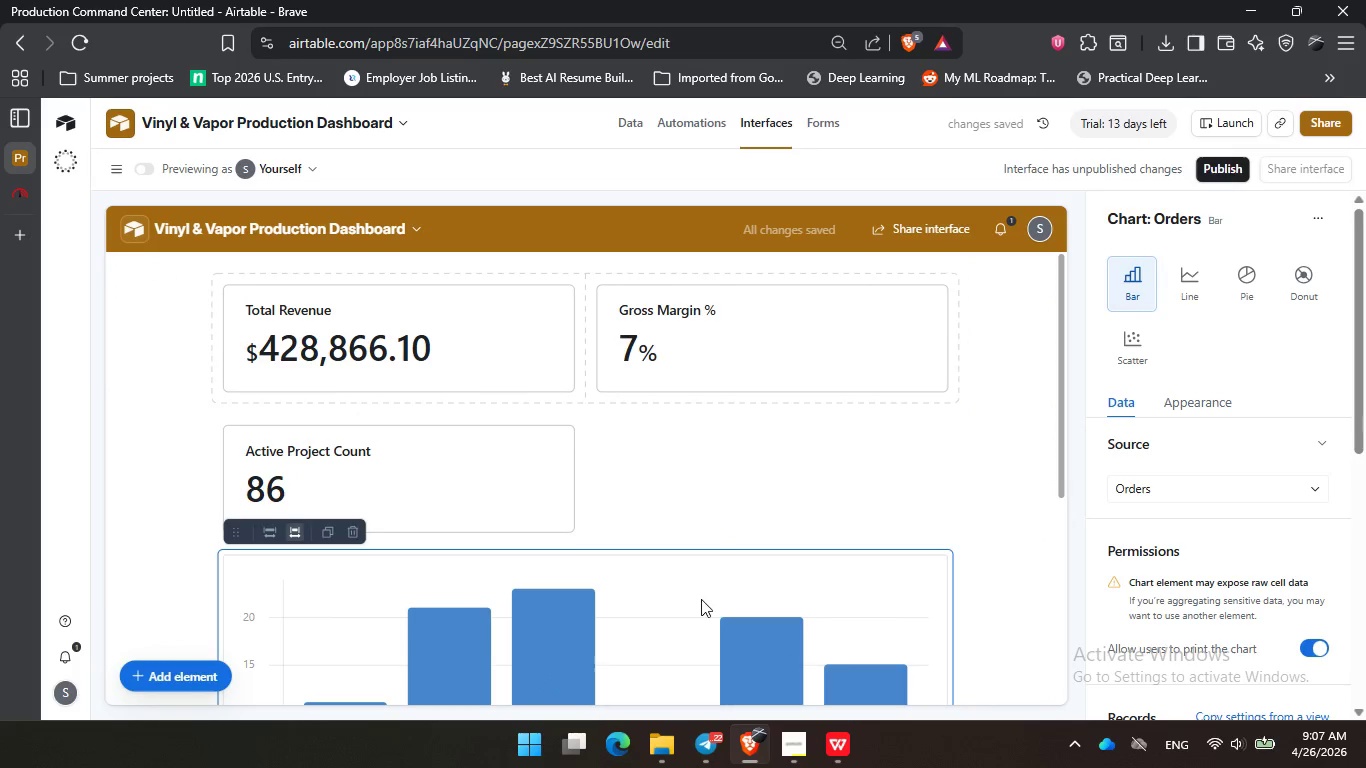 
left_click([701, 599])
 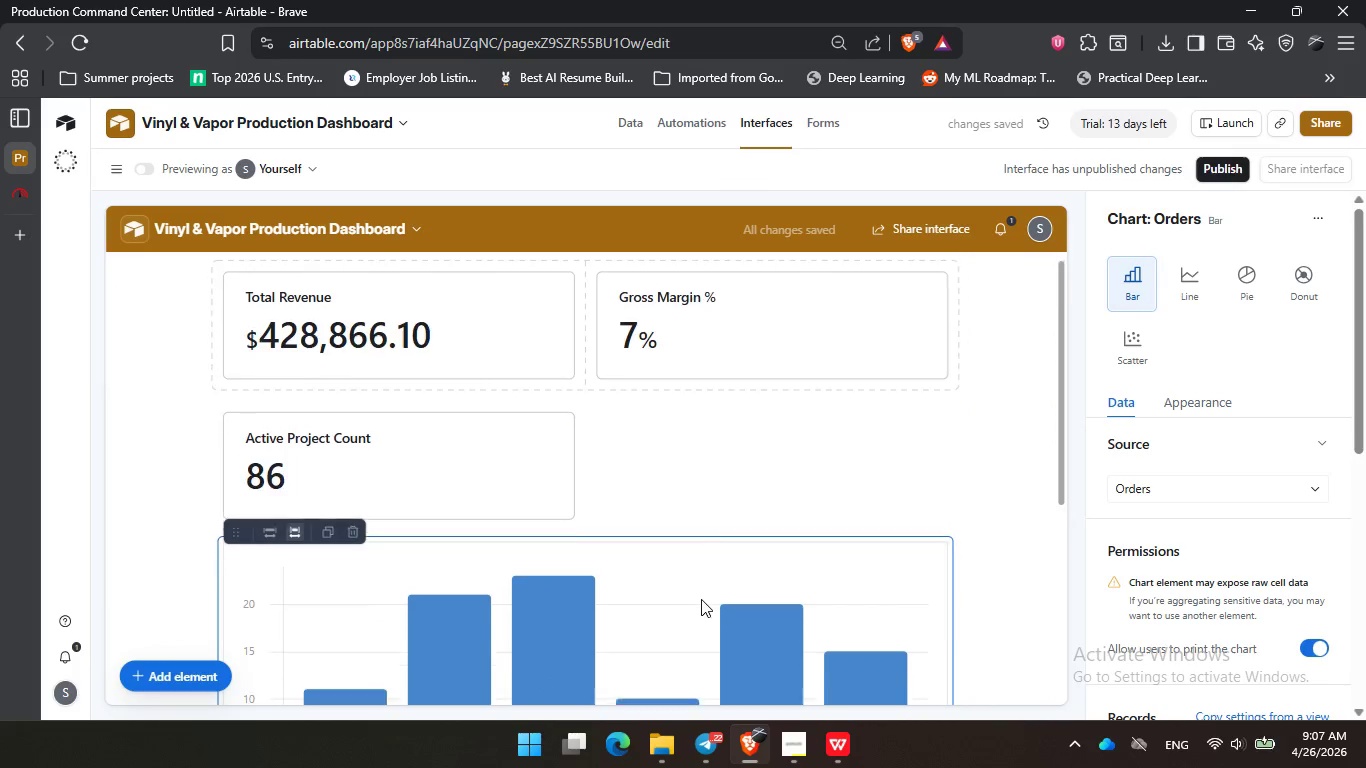 
scroll: coordinate [1278, 513], scroll_direction: down, amount: 8.0
 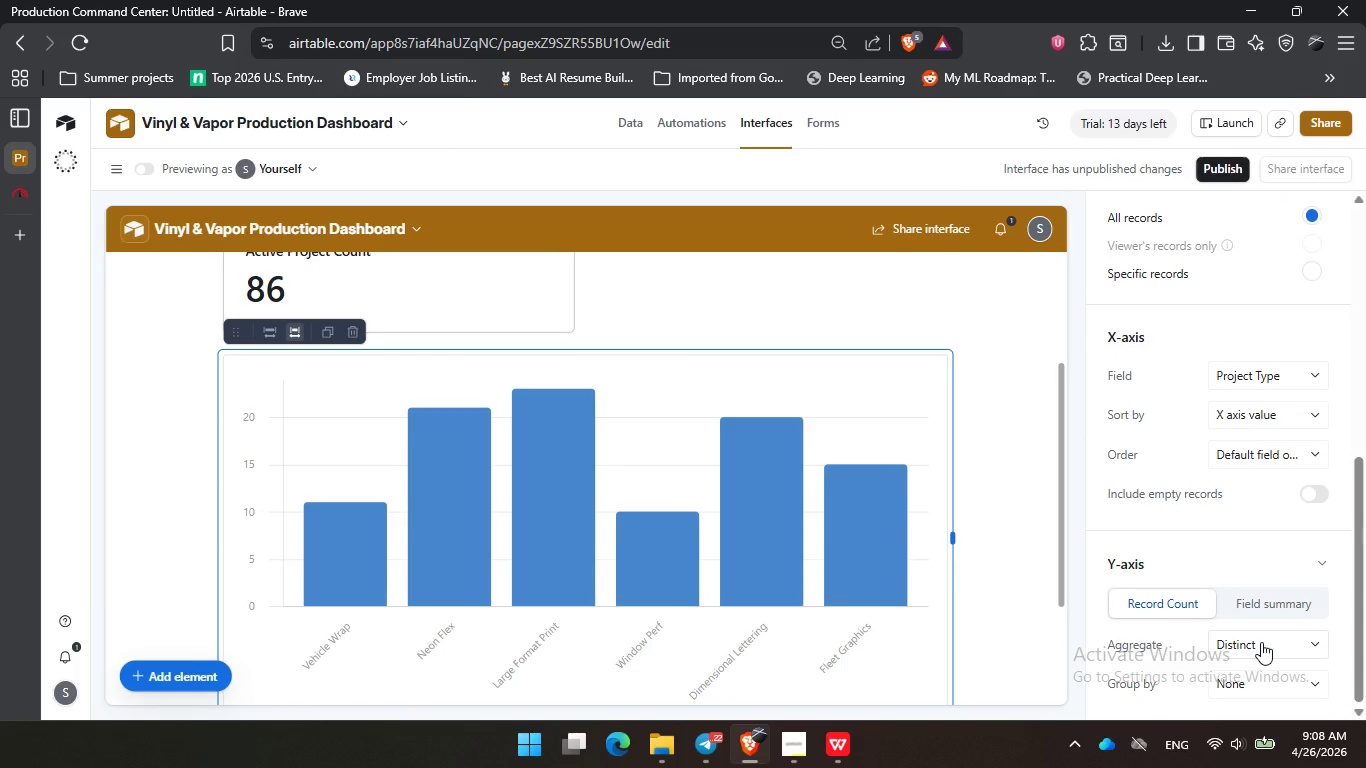 
left_click([1255, 610])
 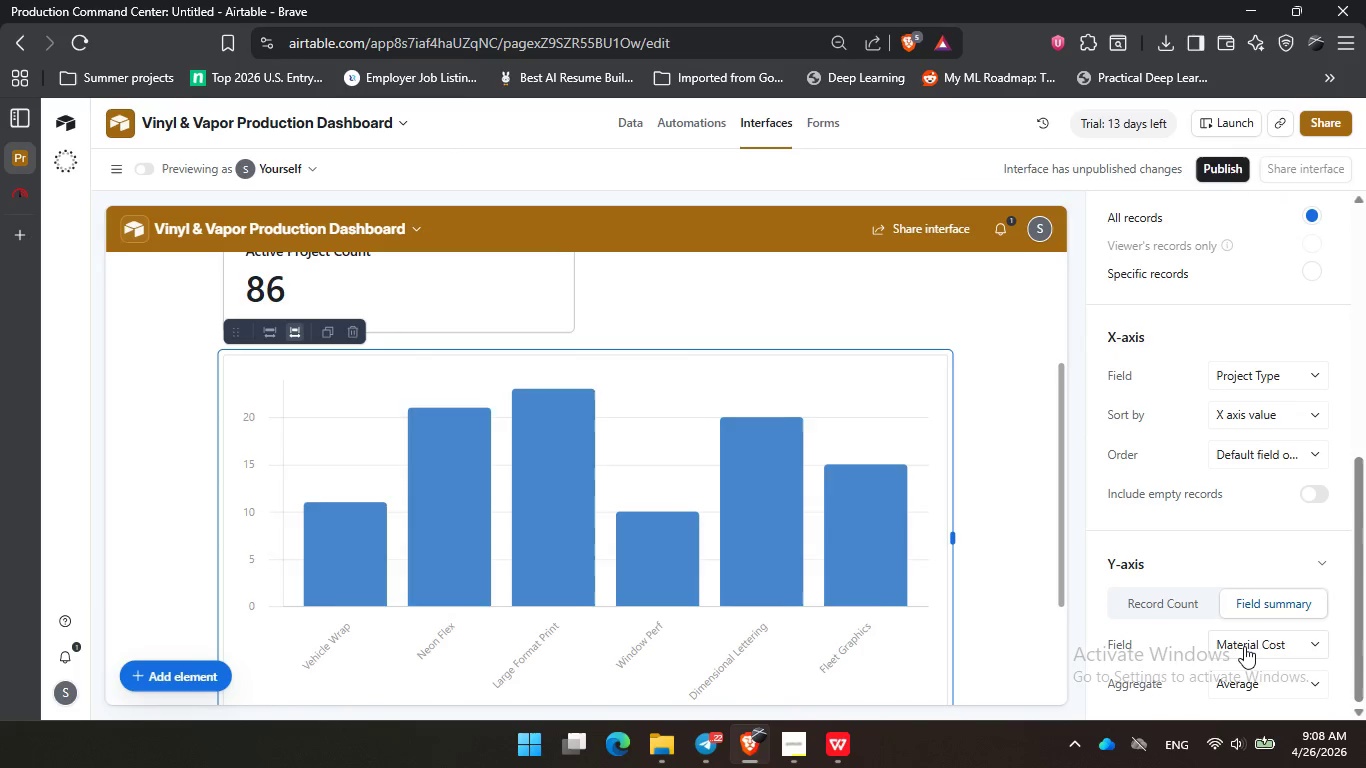 
left_click([1243, 649])
 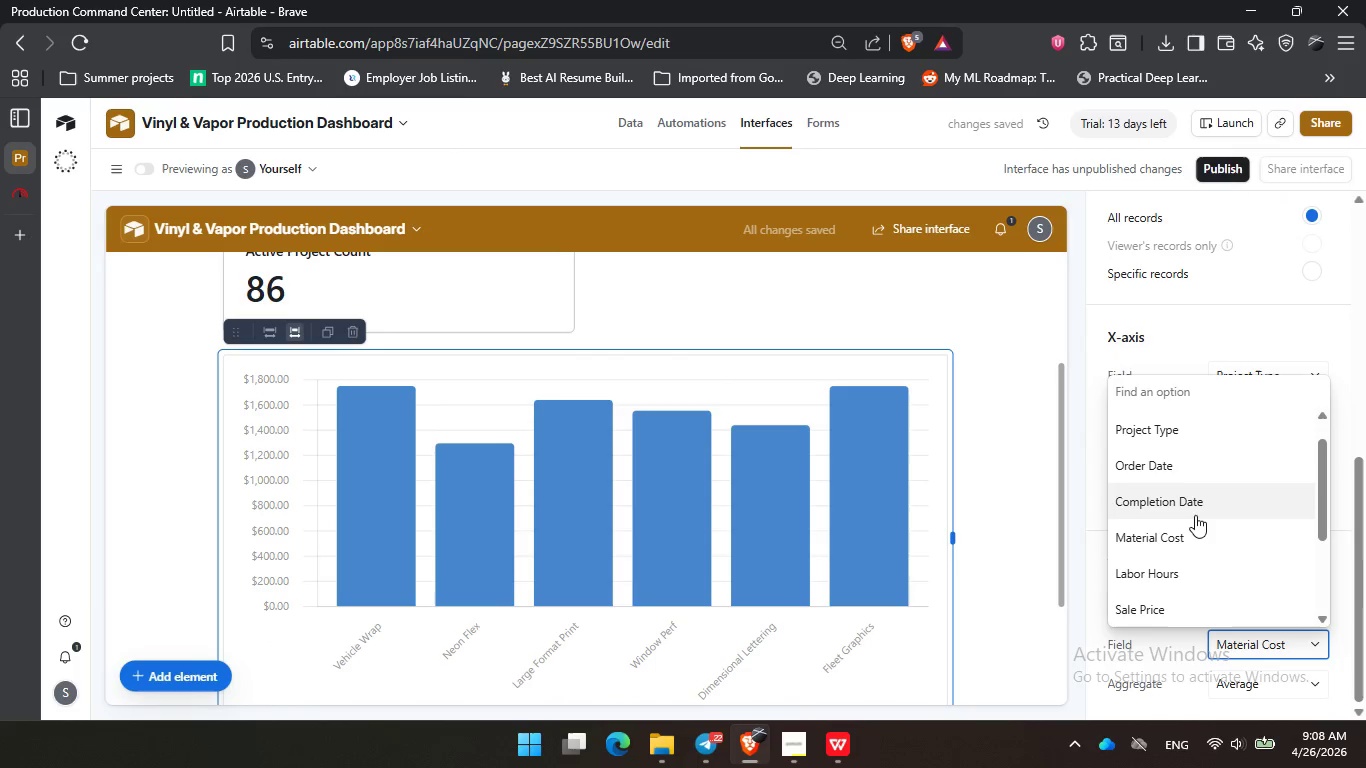 
scroll: coordinate [1189, 483], scroll_direction: down, amount: 1.0
 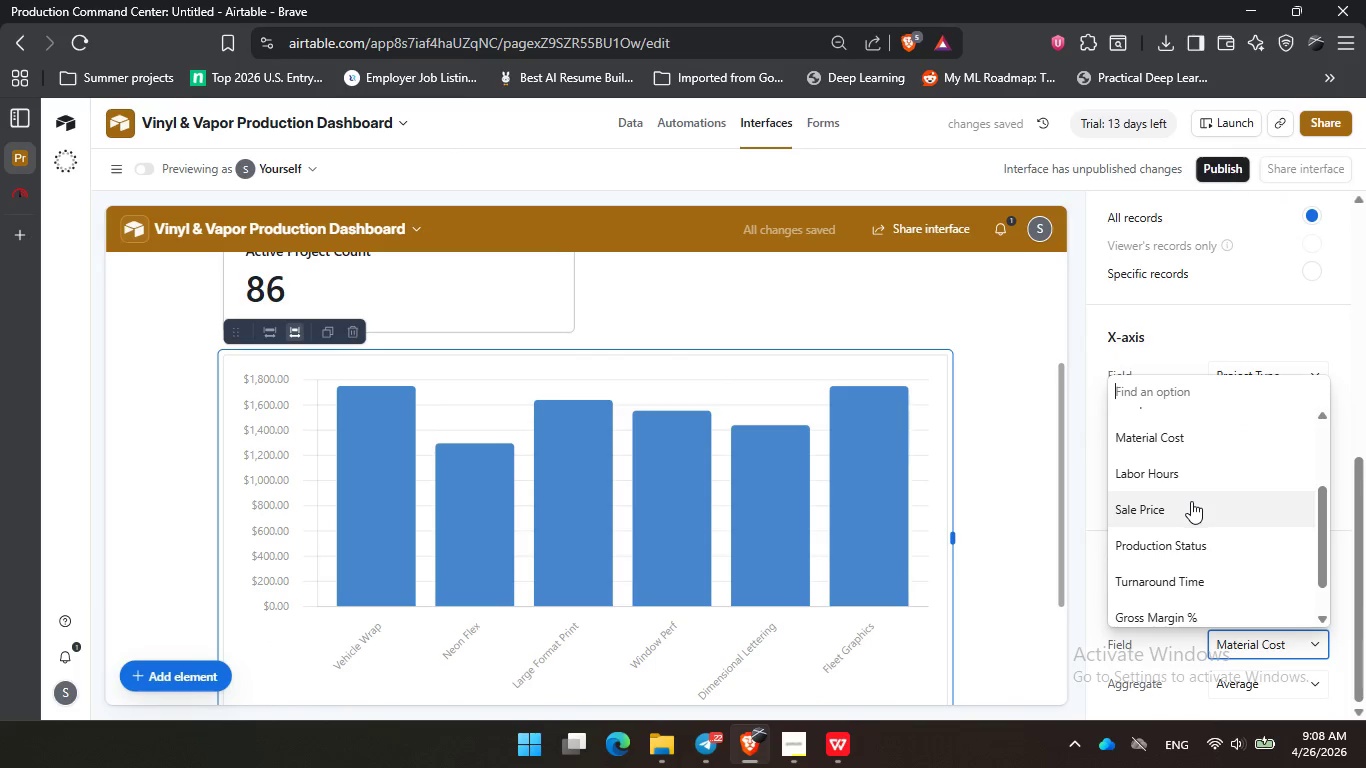 
left_click([1191, 501])
 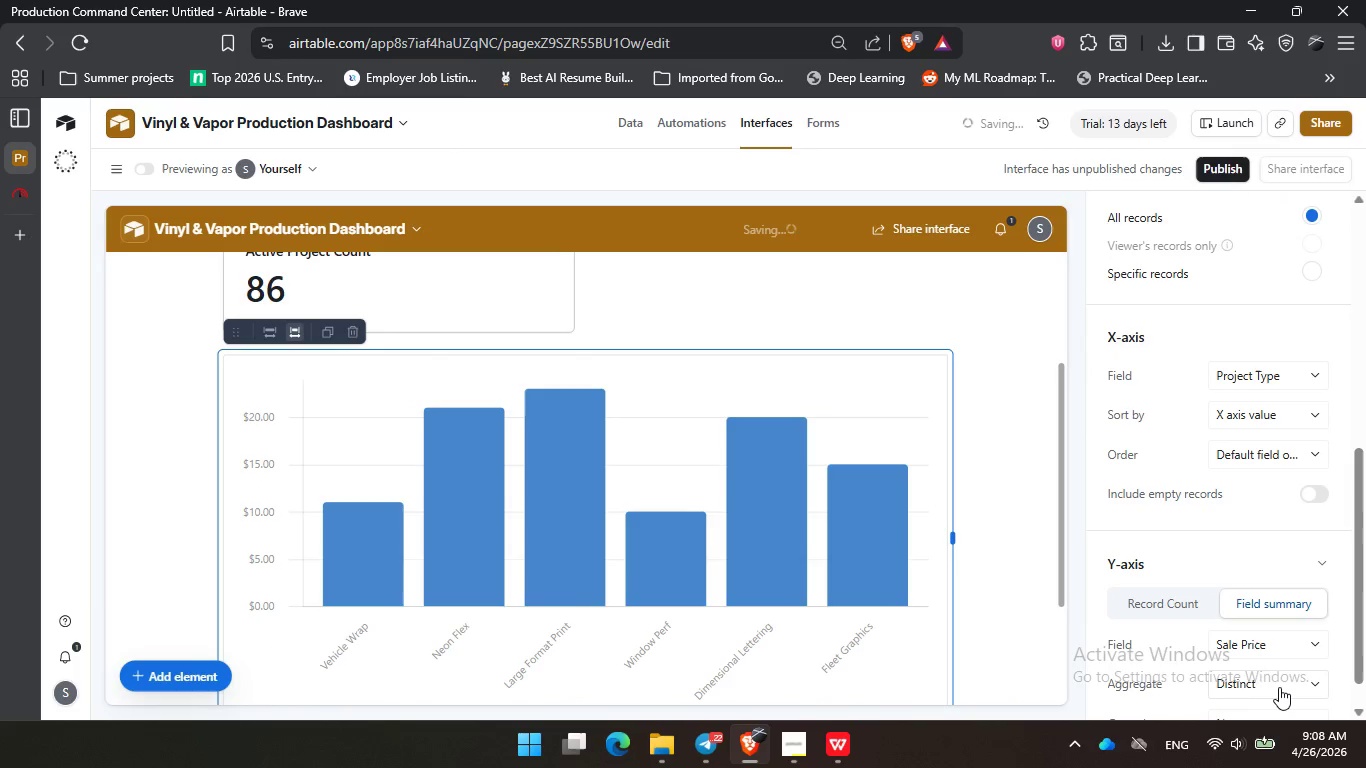 
left_click([1280, 687])
 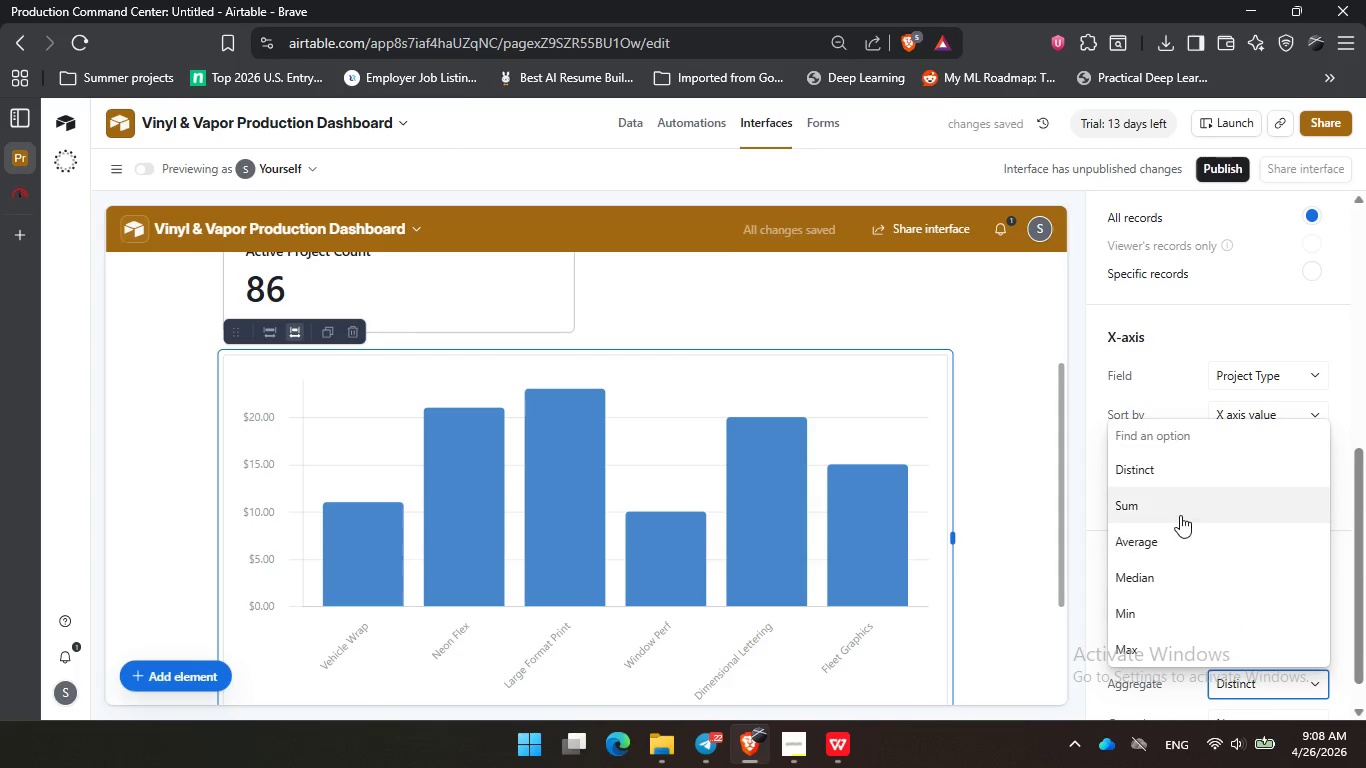 
left_click([1179, 515])
 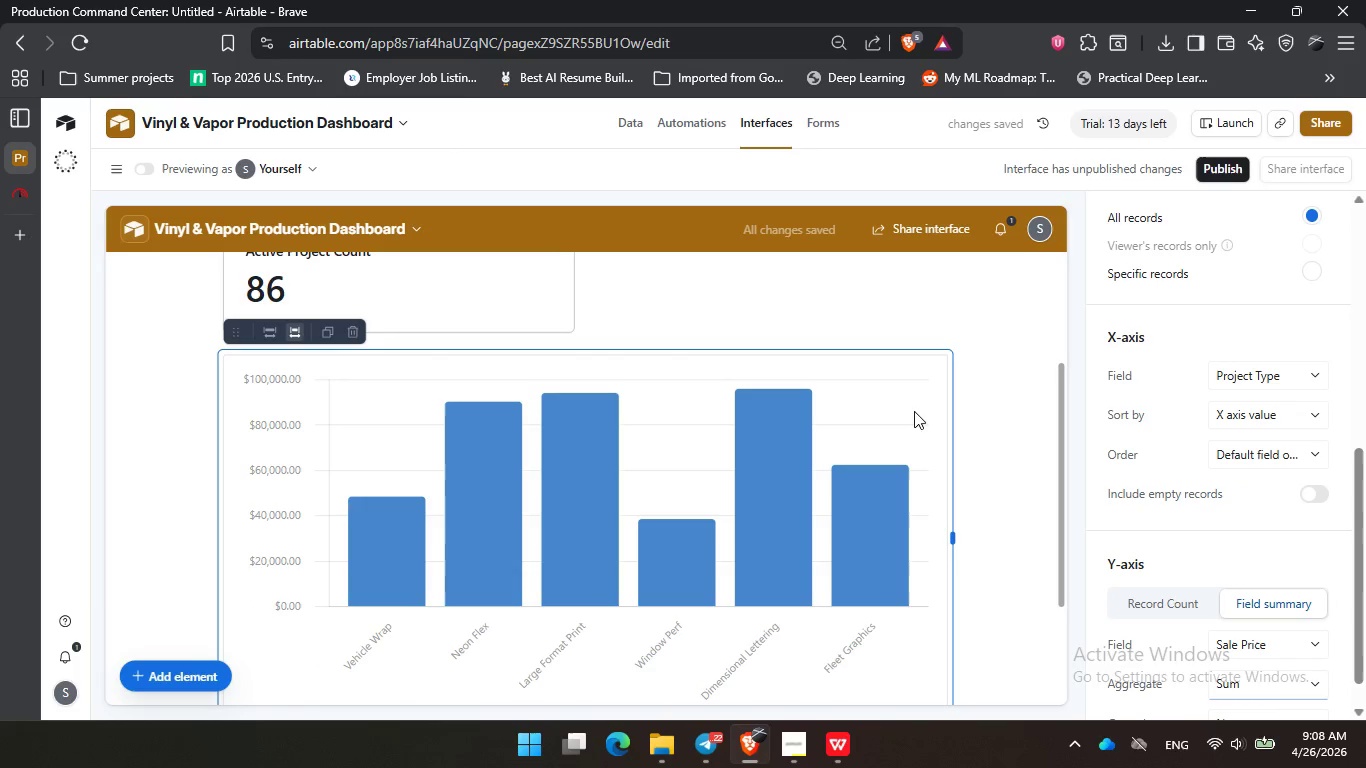 
scroll: coordinate [1159, 386], scroll_direction: up, amount: 7.0
 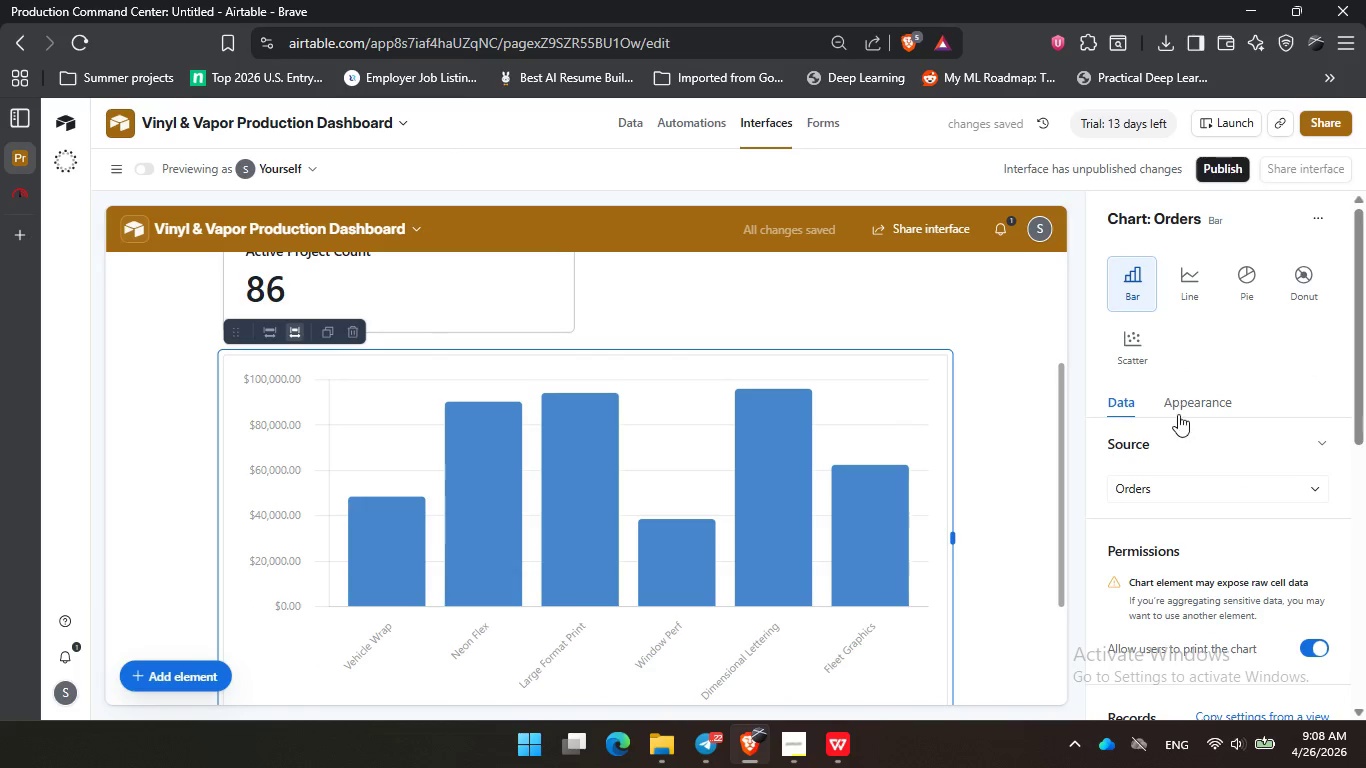 
left_click([1178, 416])
 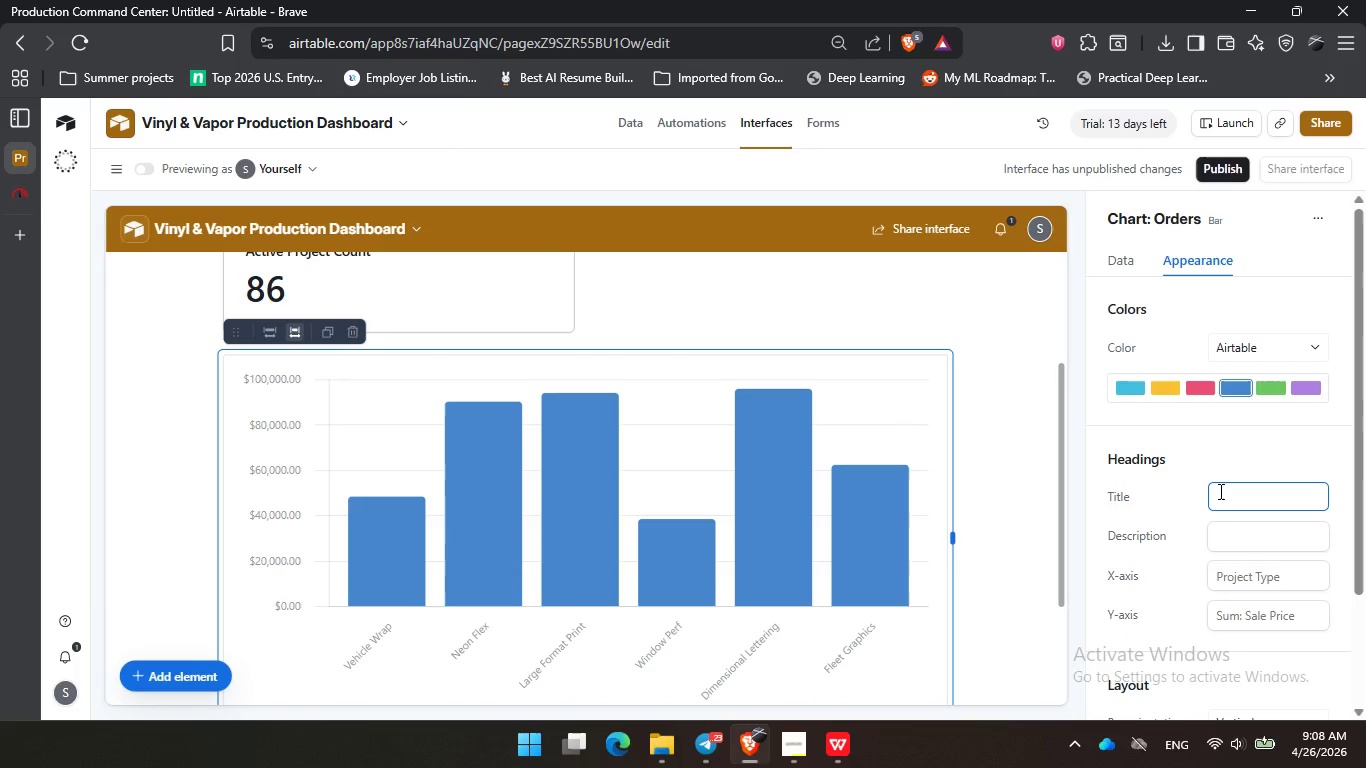 
wait(6.06)
 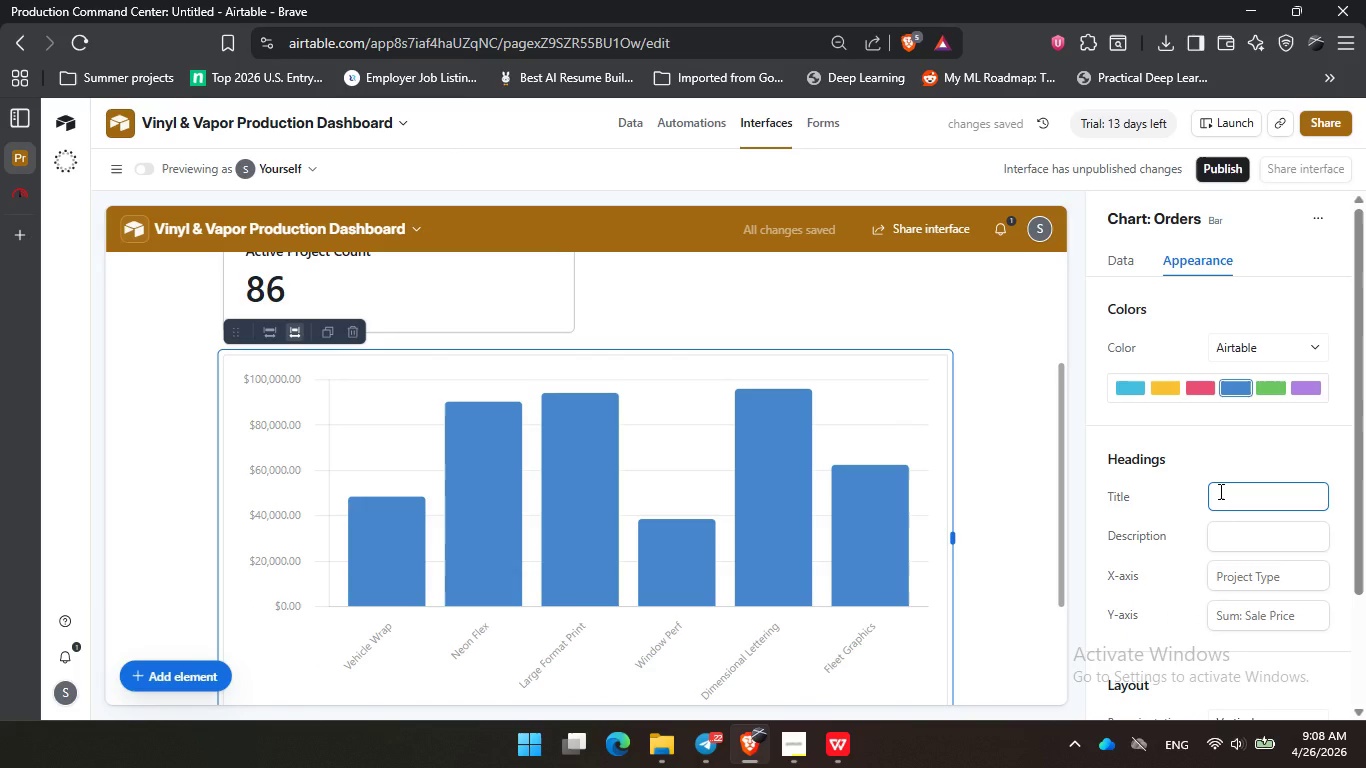 
type(Re)
key(Backspace)
key(Backspace)
 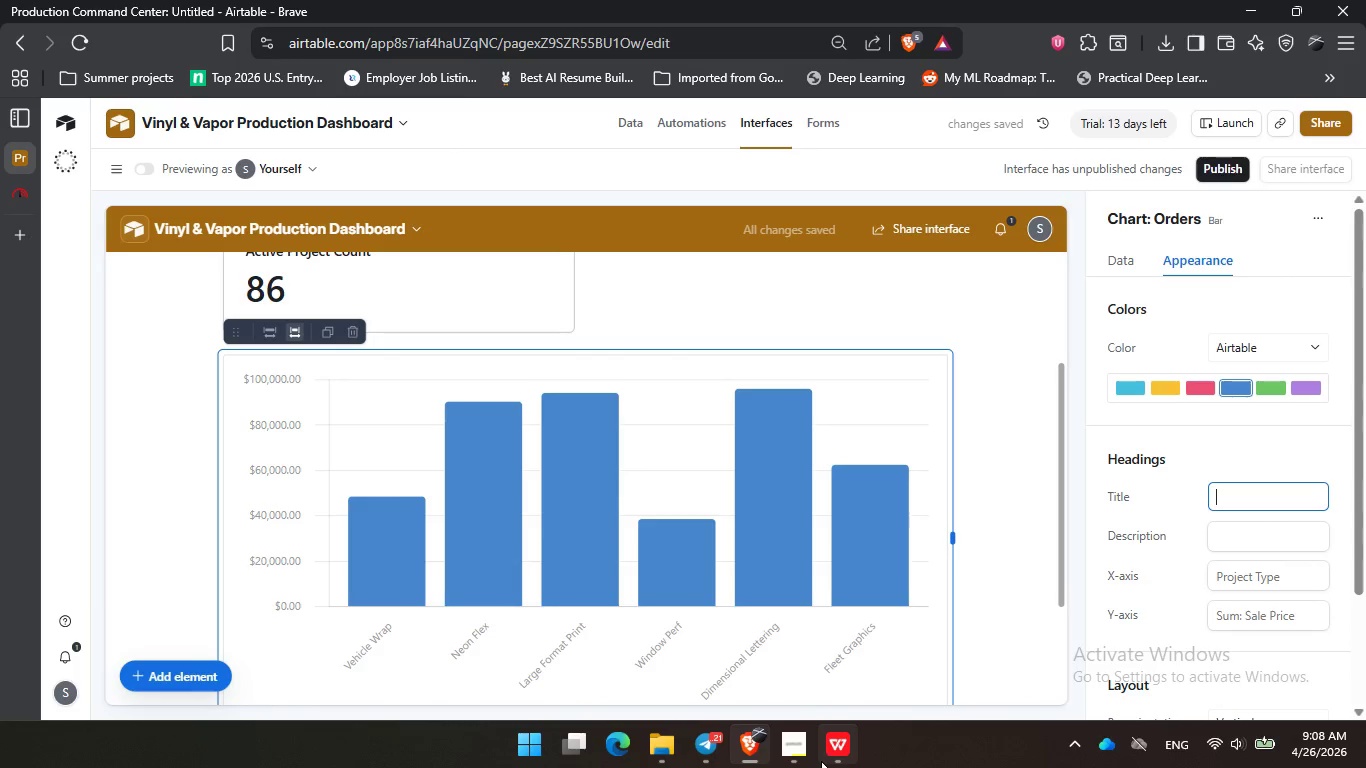 
left_click([810, 758])